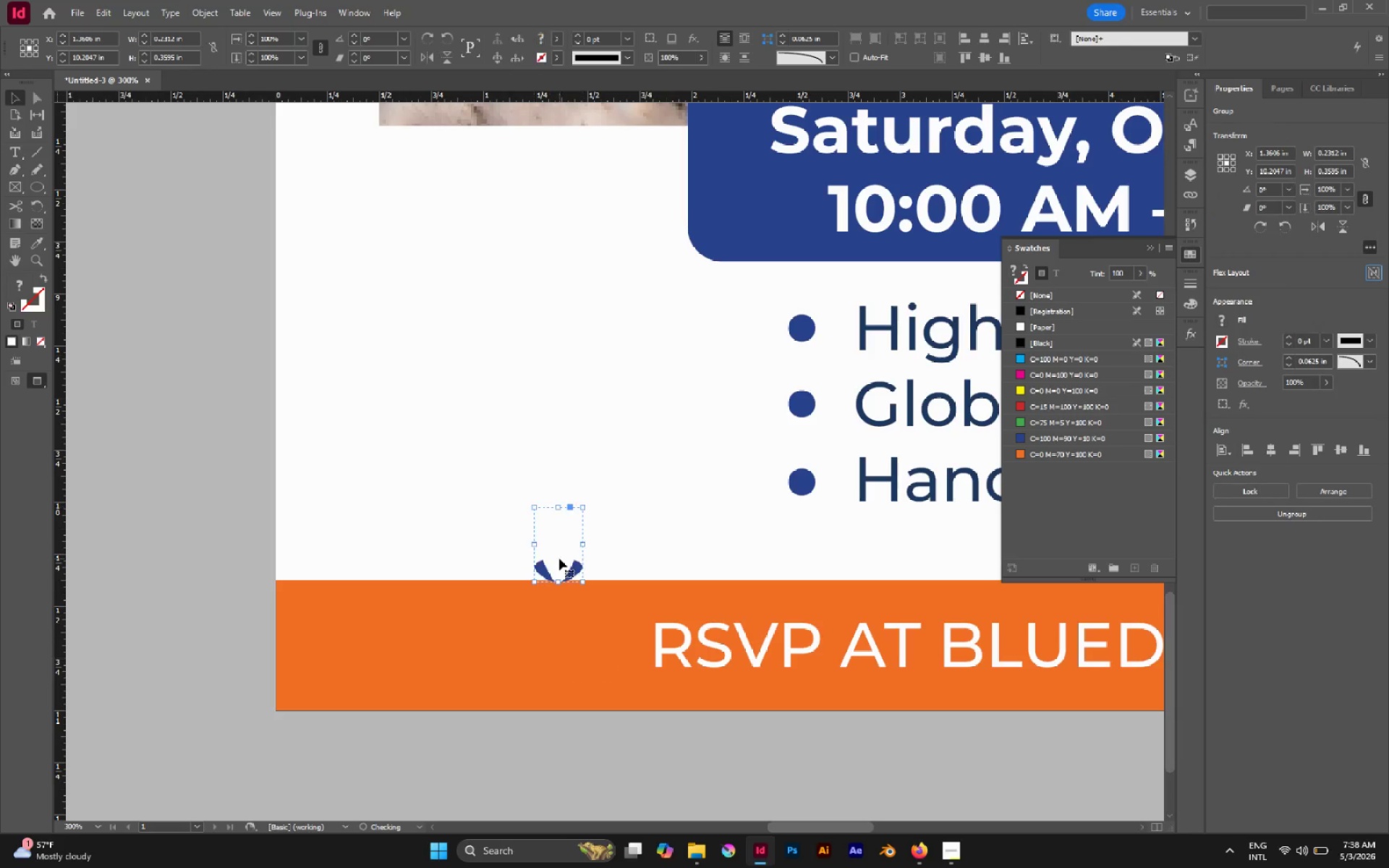 
key(Control+Z)
 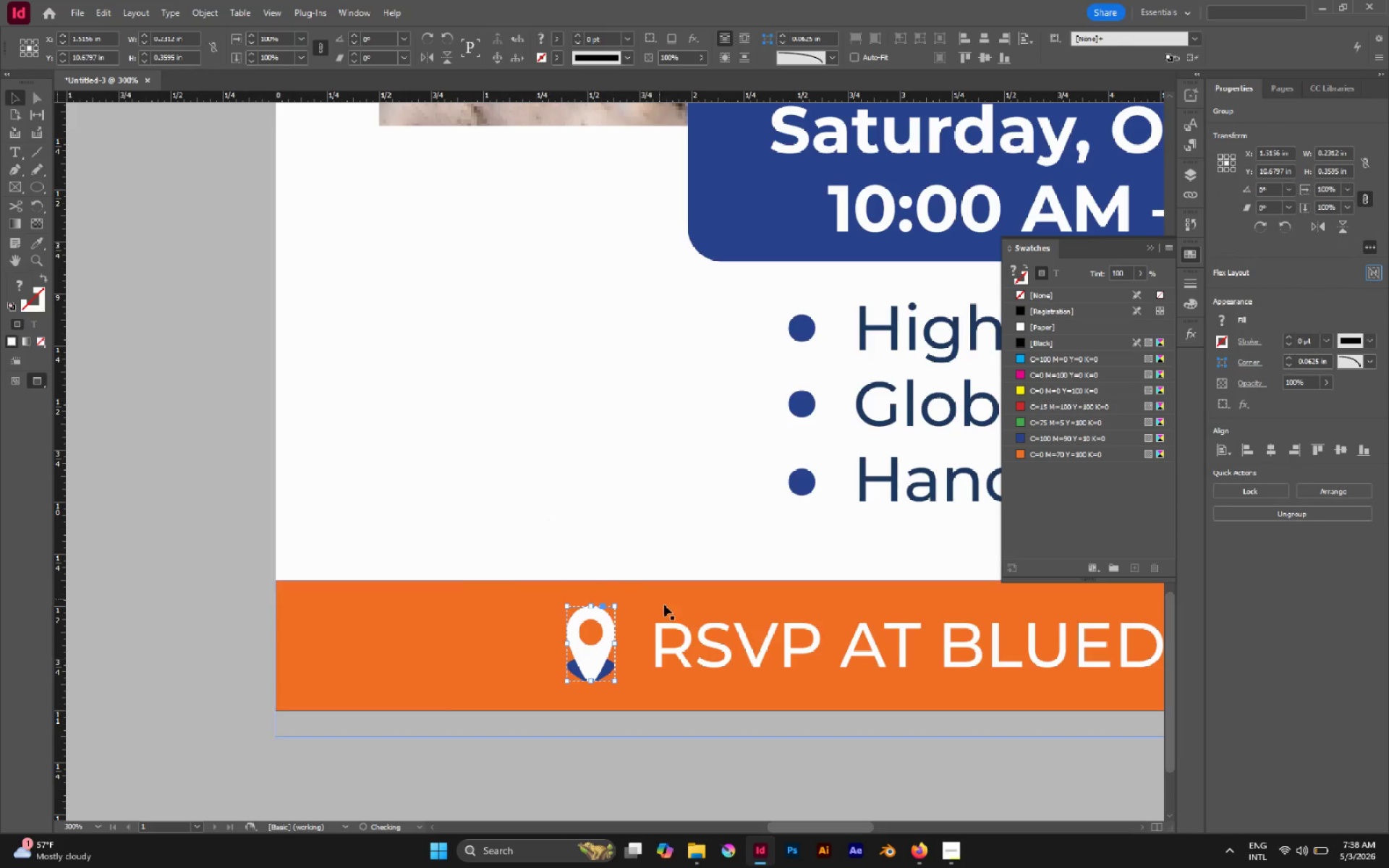 
hold_key(key=ShiftLeft, duration=0.97)
left_click([689, 654])
 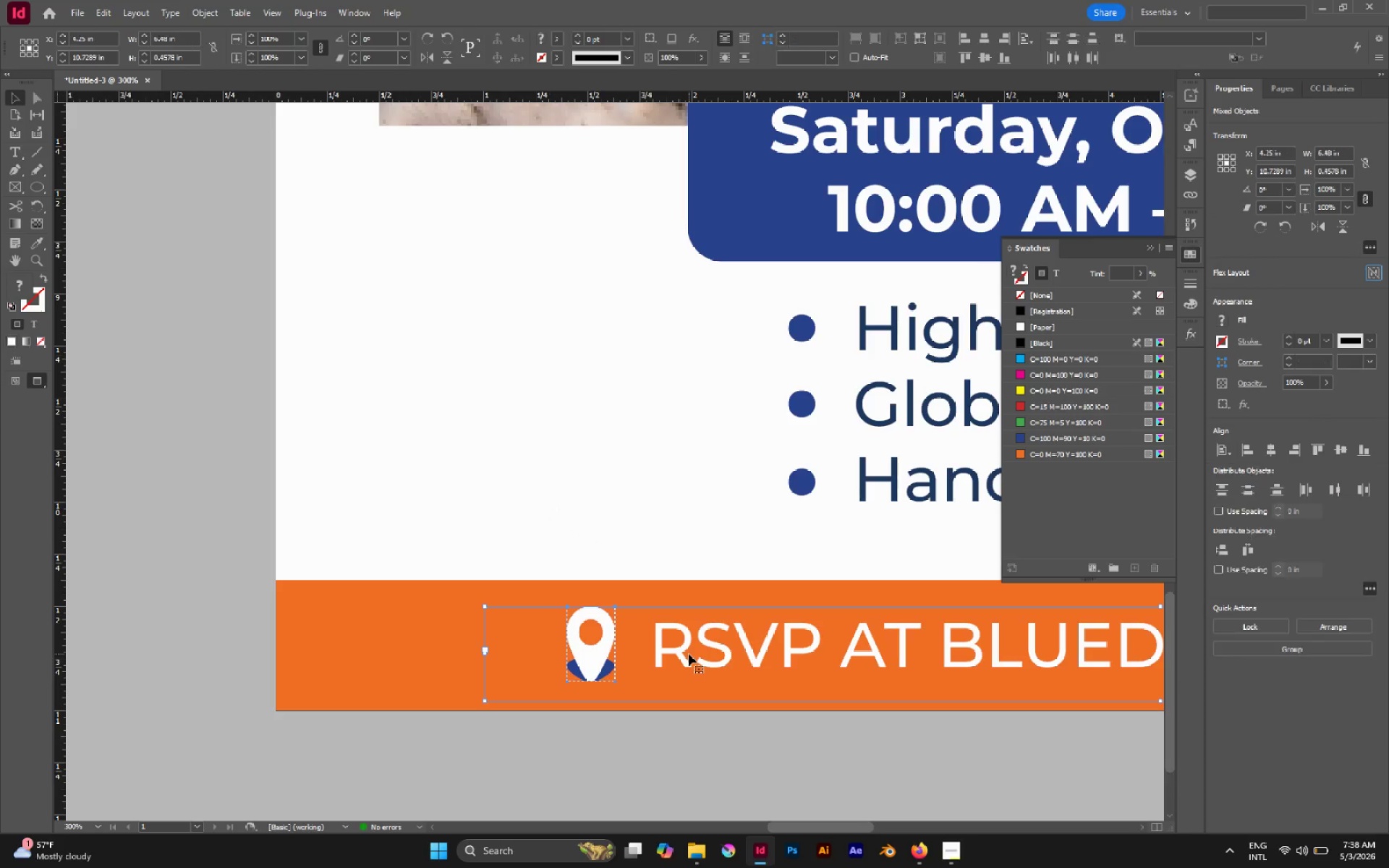 
key(Control+G)
 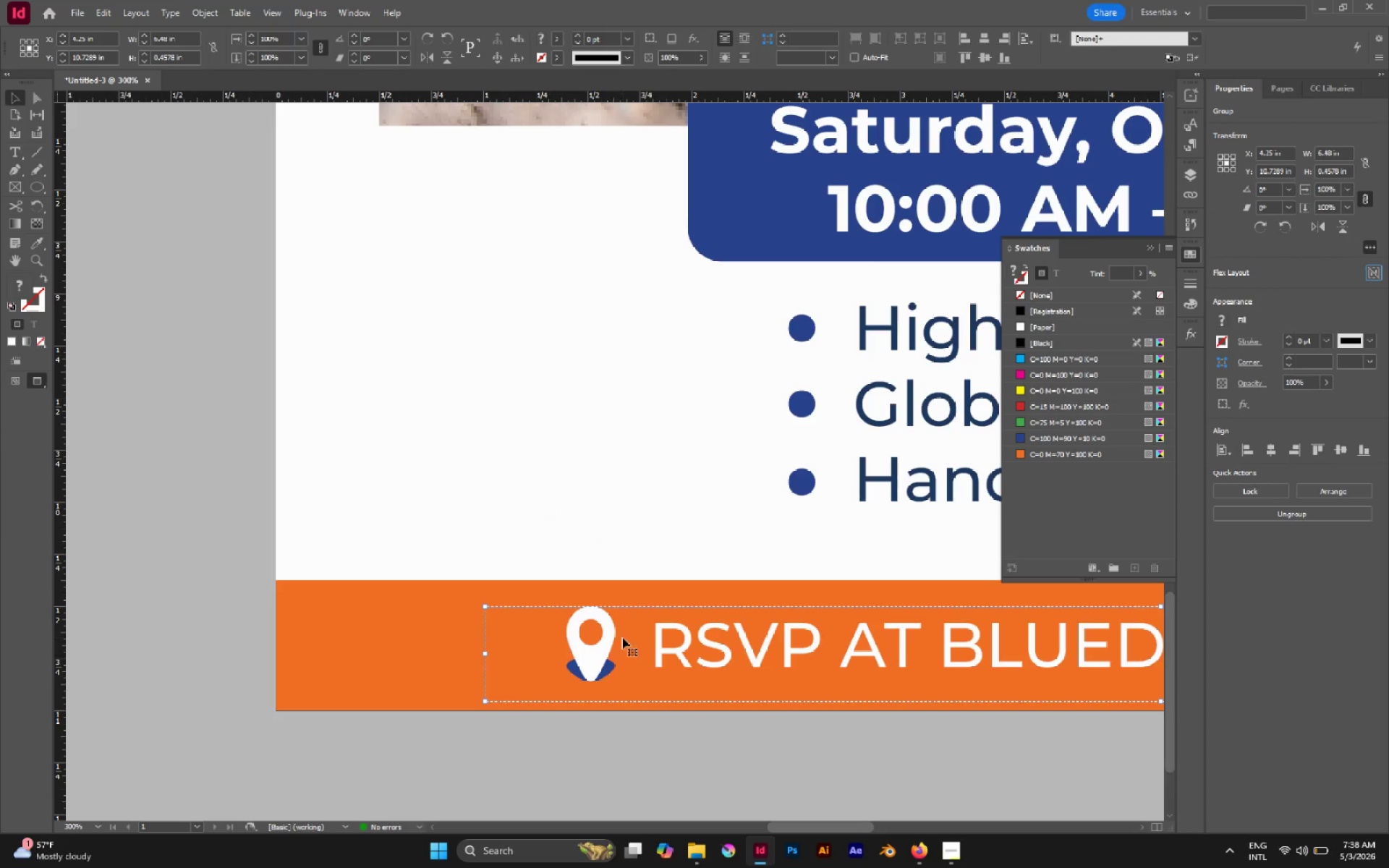 
left_click_drag(start_coordinate=[604, 643], to_coordinate=[569, 592])
 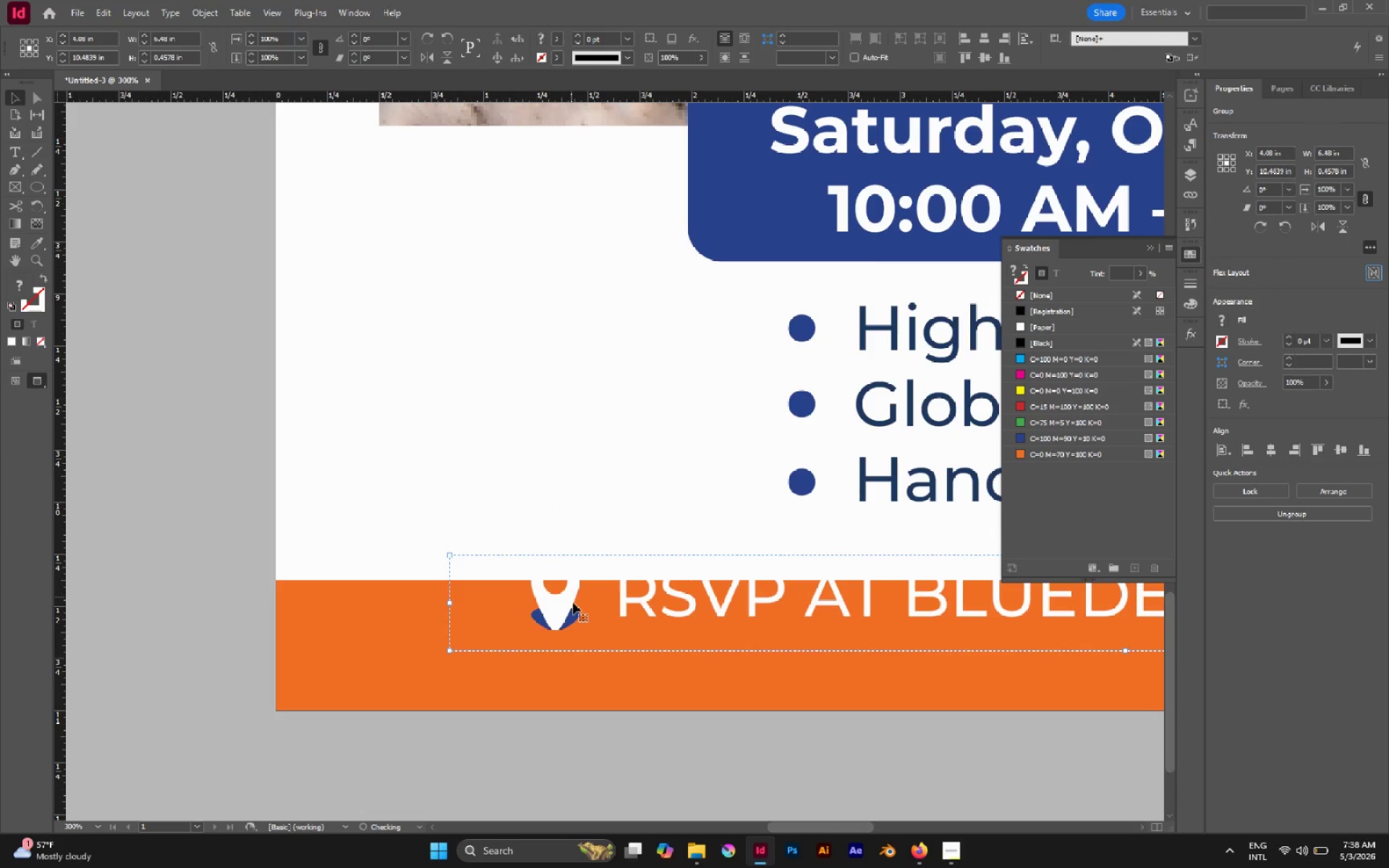 
key(Control+Z)
 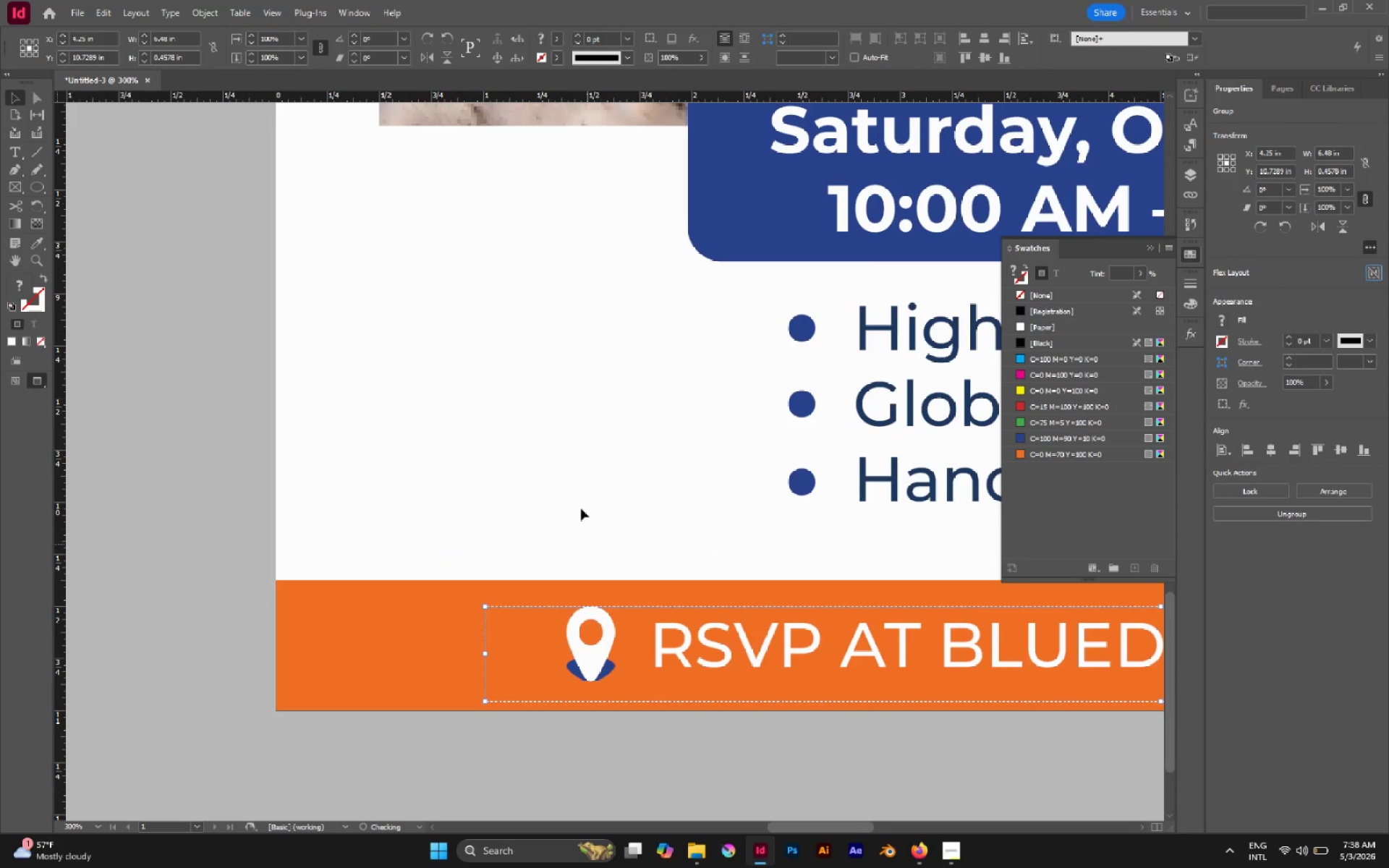 
left_click([579, 503])
 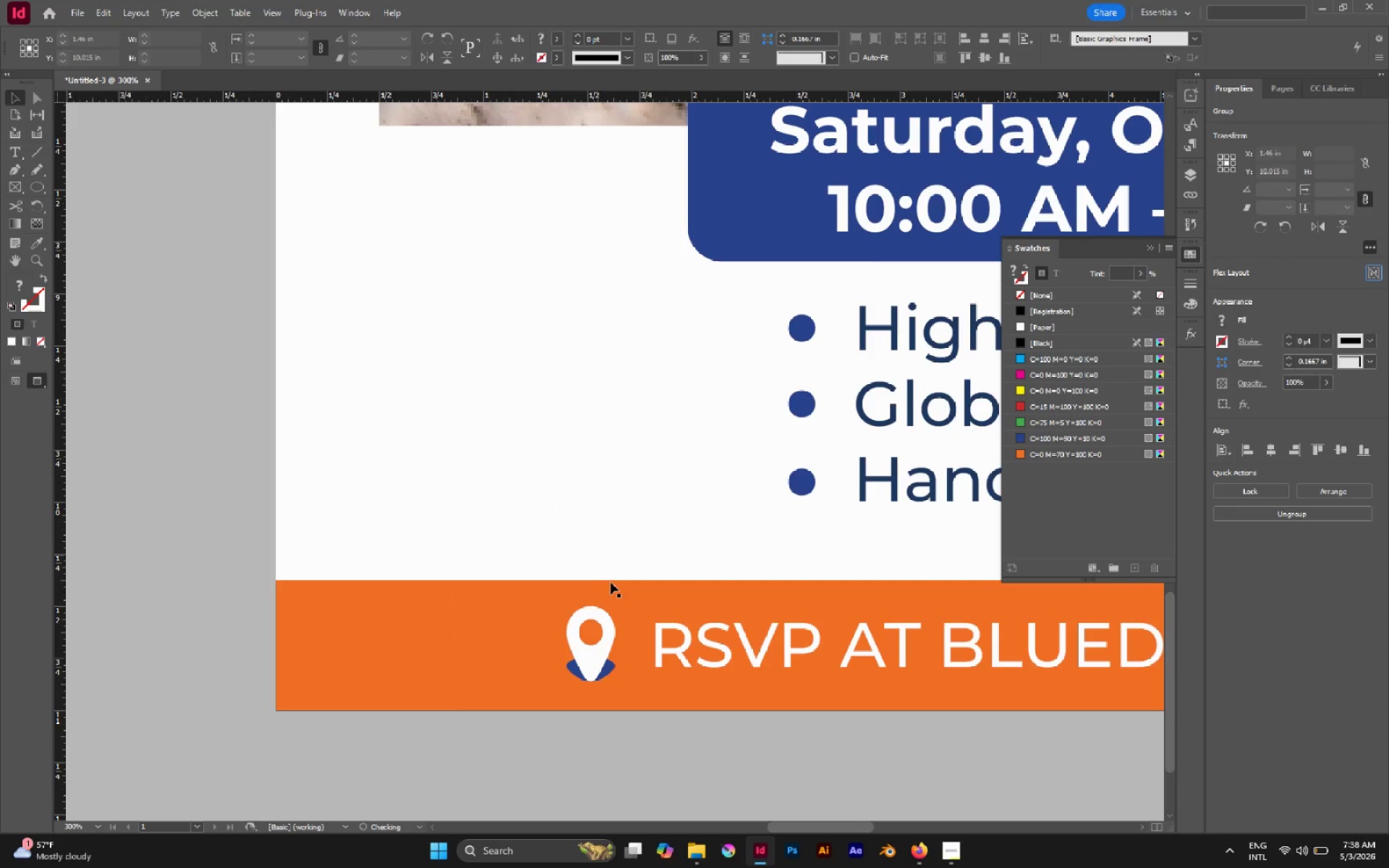 
hold_key(key=AltLeft, duration=0.55)
scroll: coordinate [611, 589], scroll_direction: down, amount: 3.0
 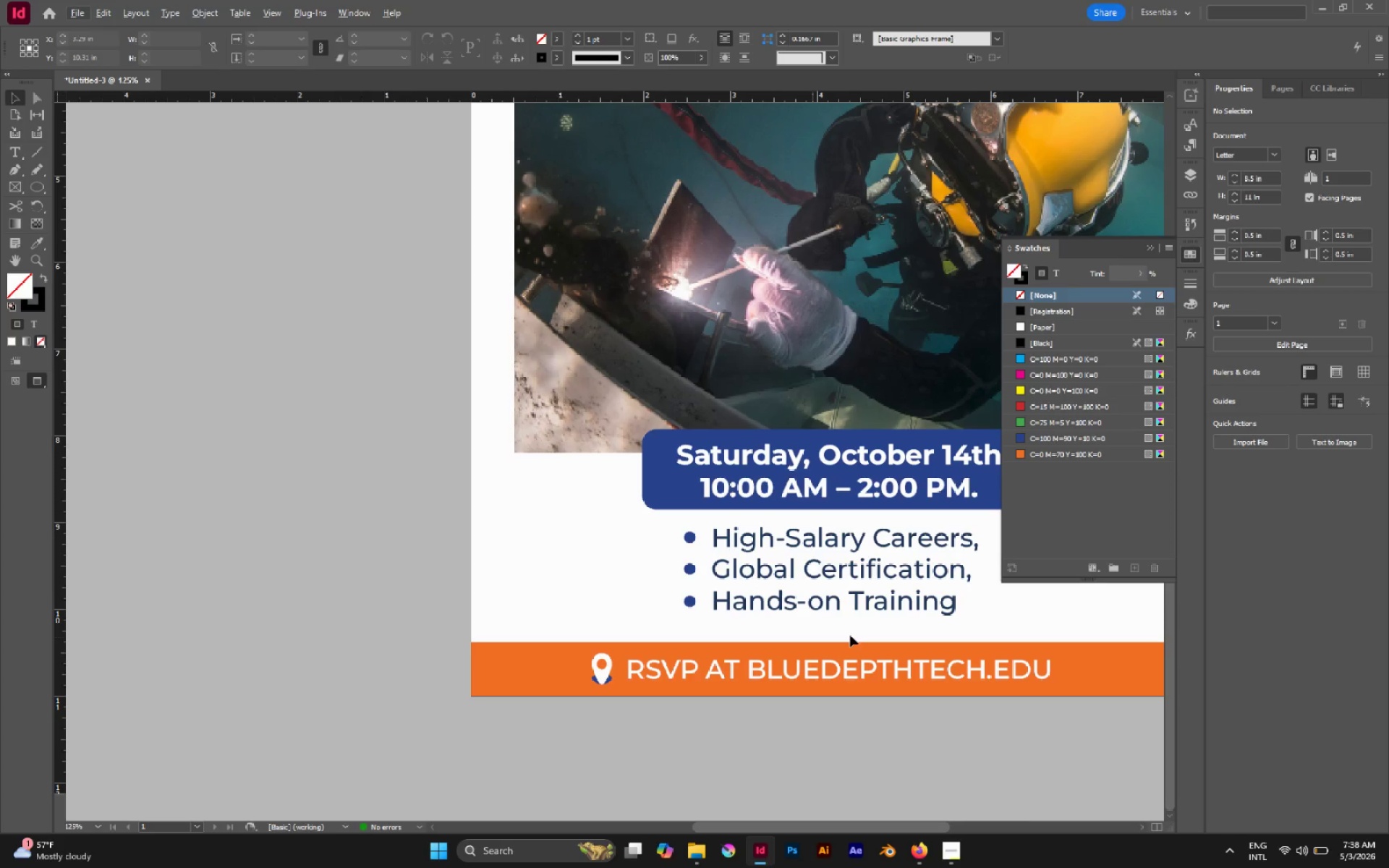 
hold_key(key=Space, duration=0.48)
 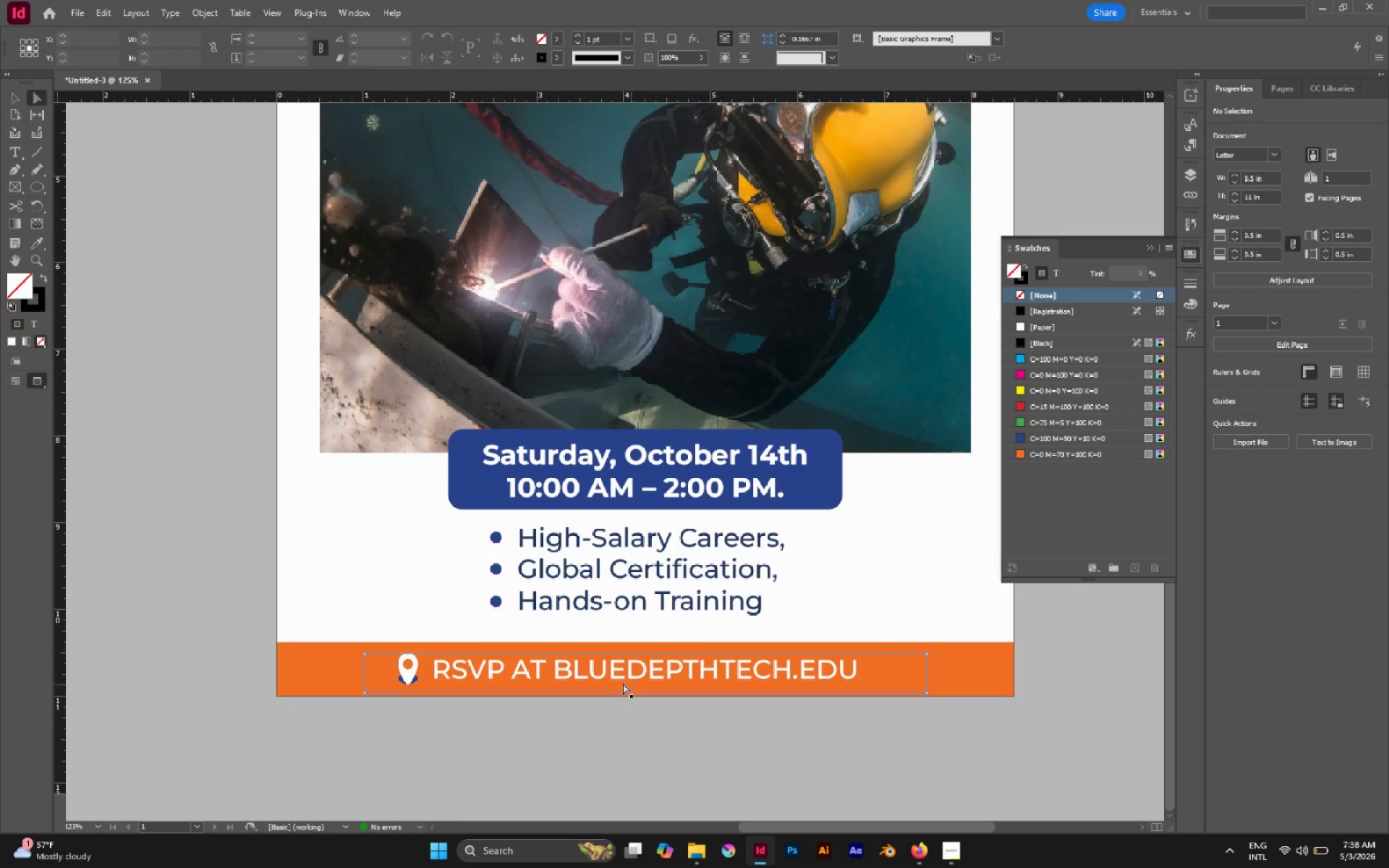 
left_click_drag(start_coordinate=[853, 634], to_coordinate=[659, 634])
 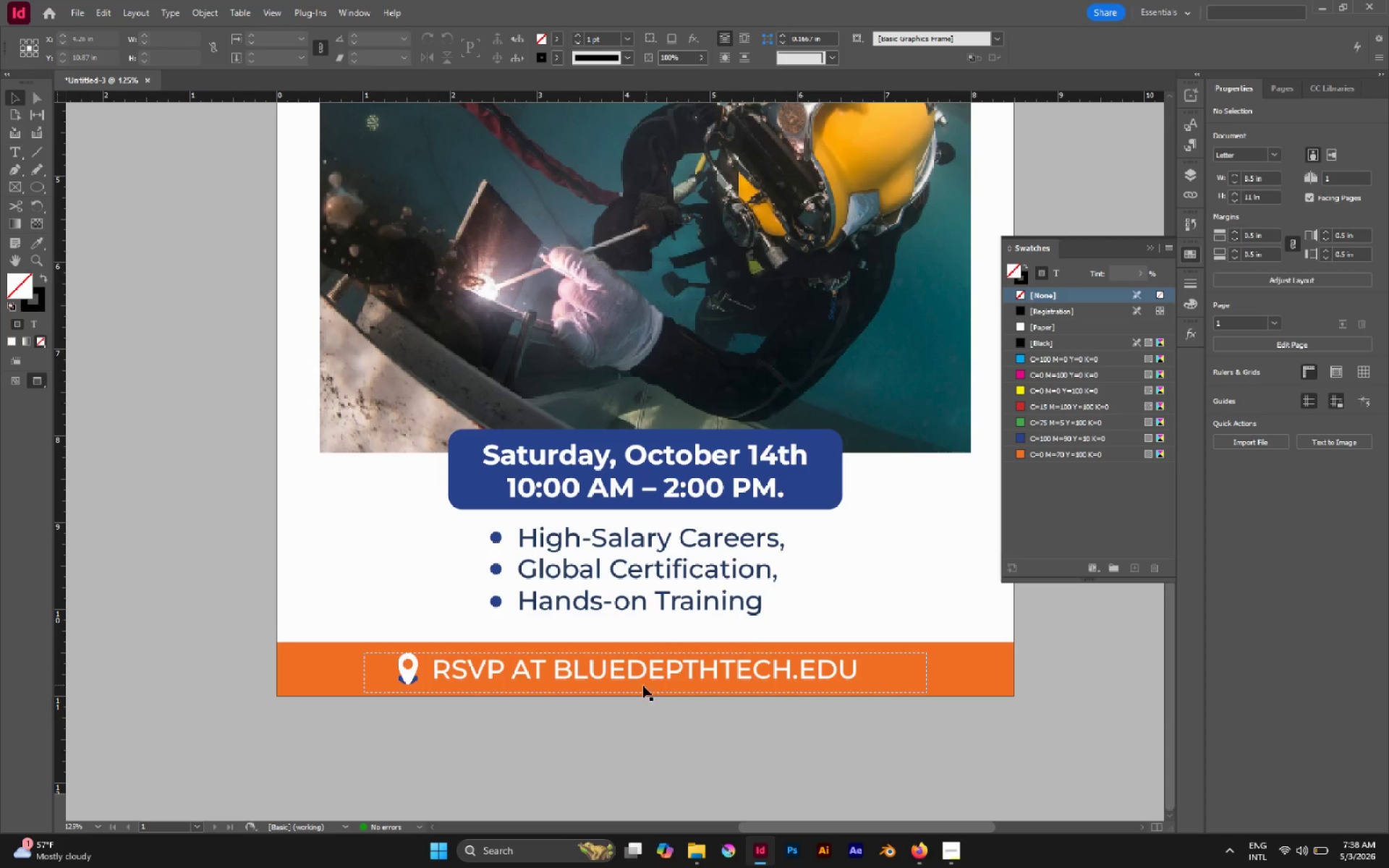 
key(A)
 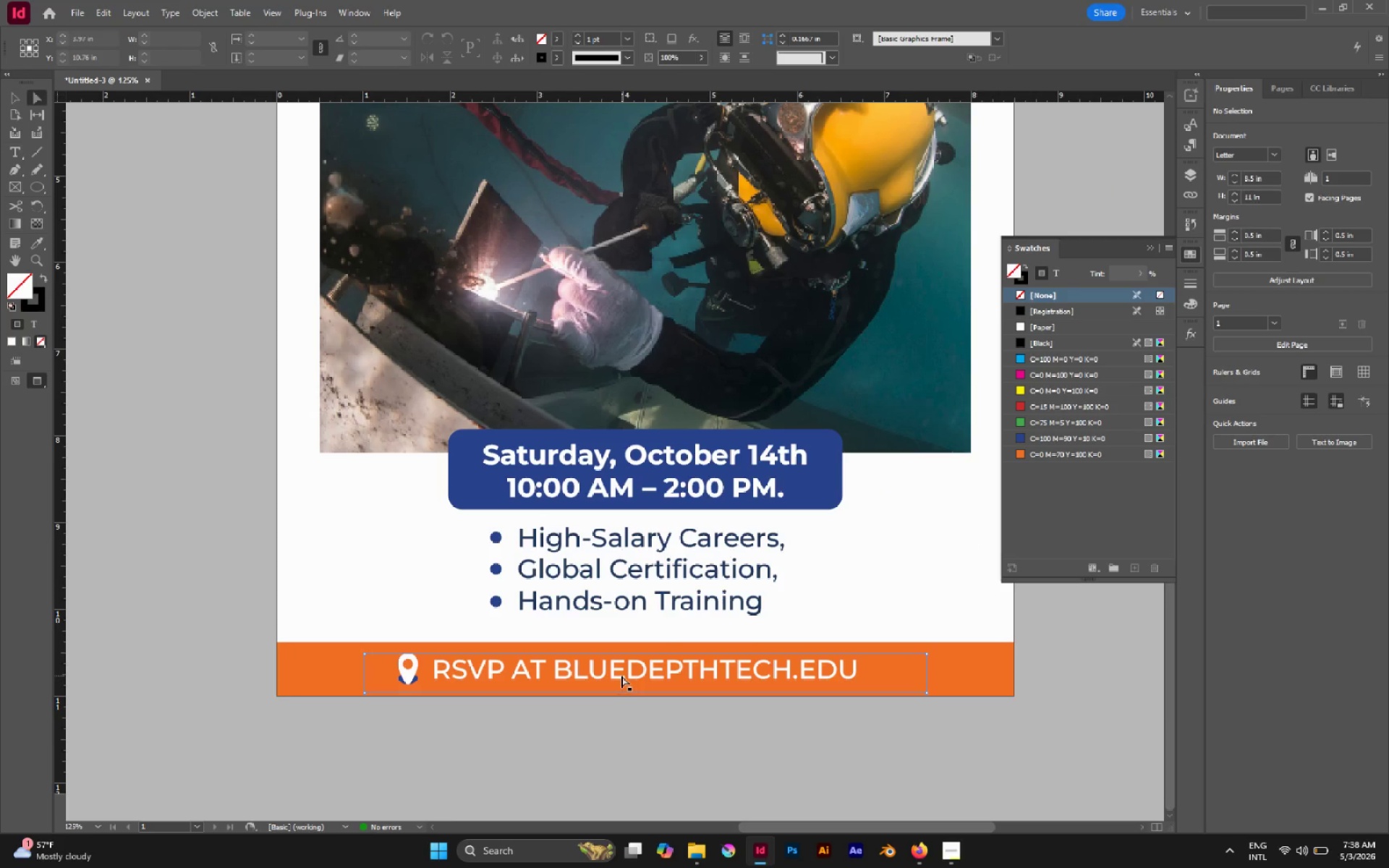 
left_click_drag(start_coordinate=[621, 676], to_coordinate=[661, 676])
 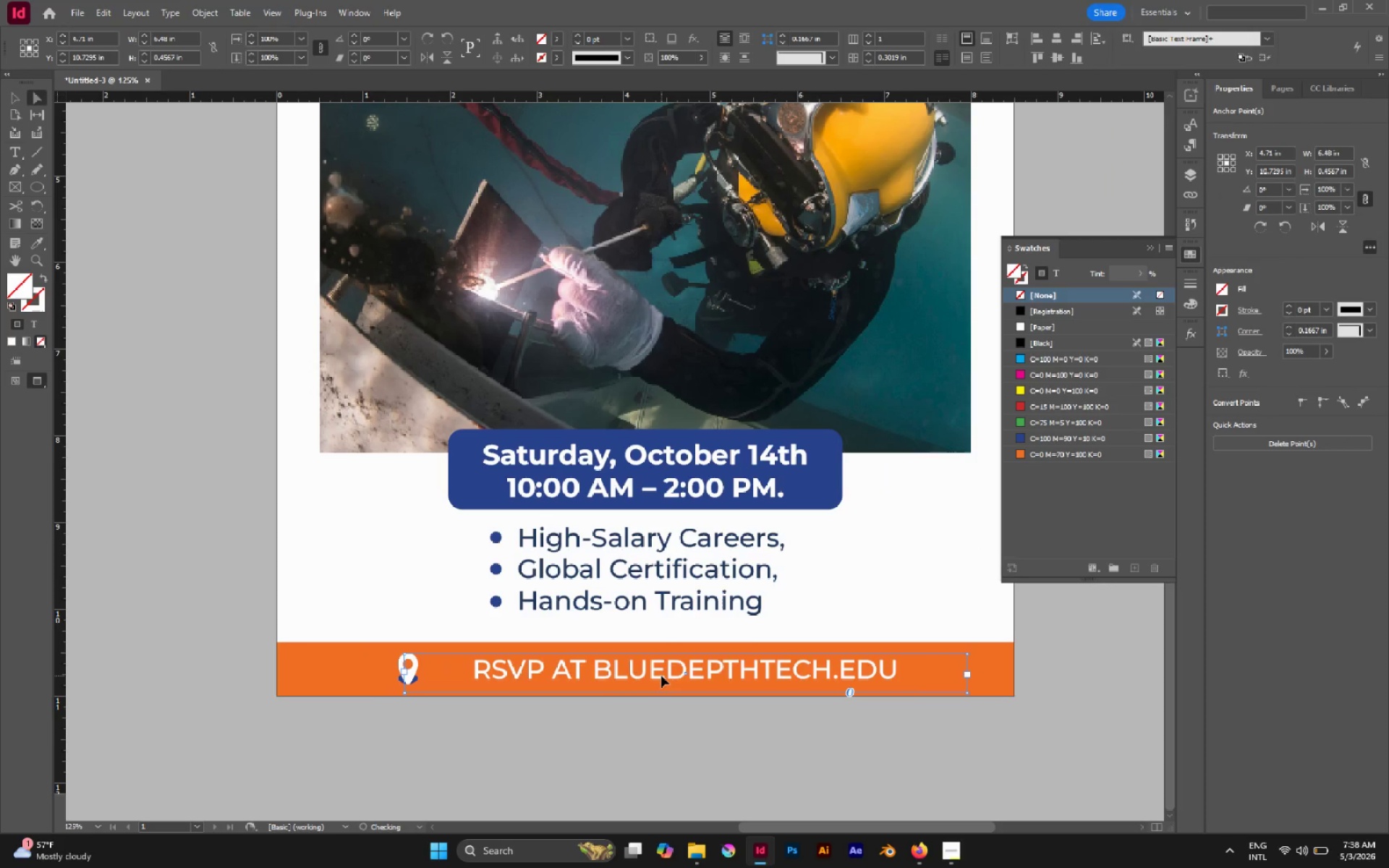 
hold_key(key=ShiftLeft, duration=1.14)
 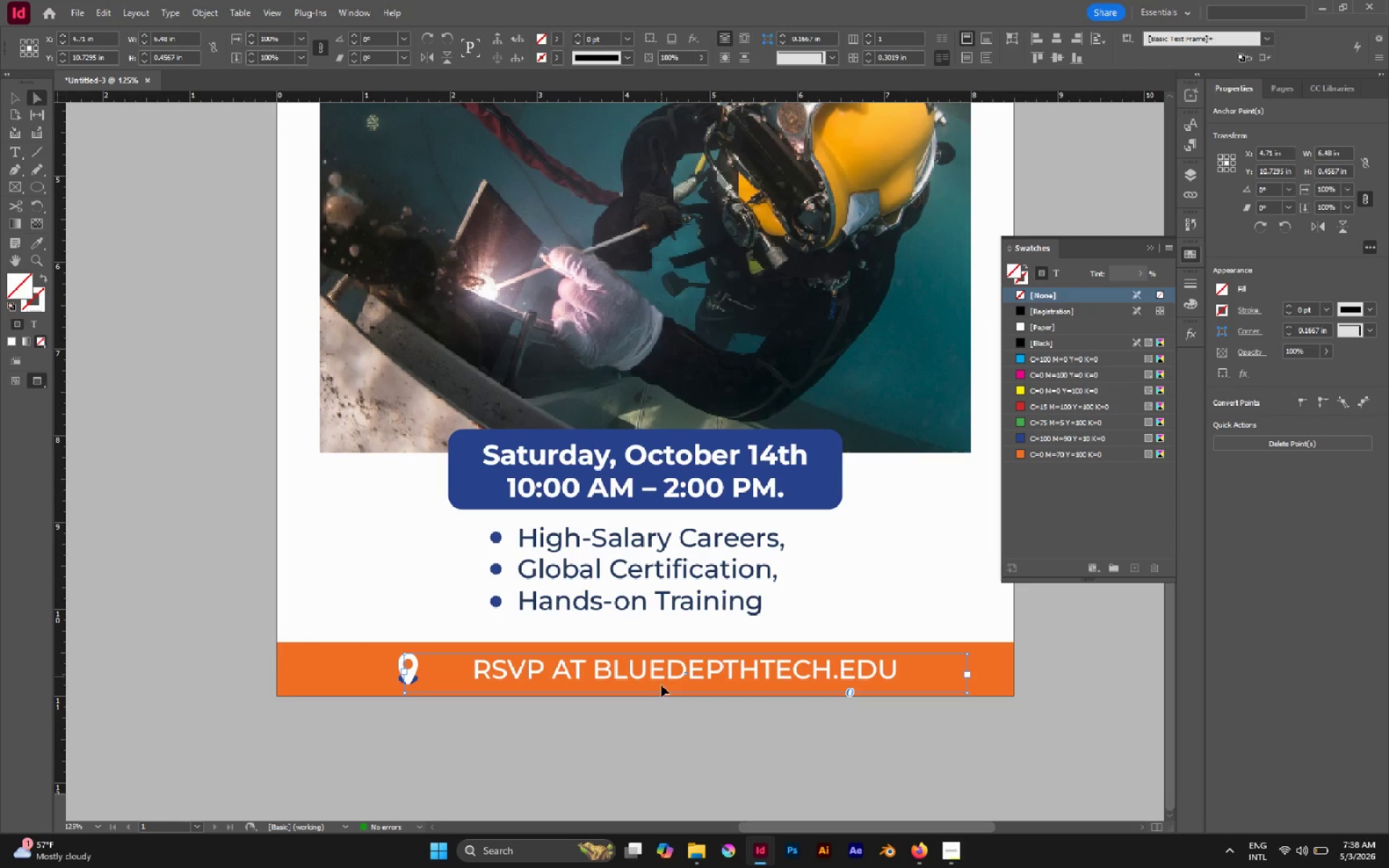 
key(V)
 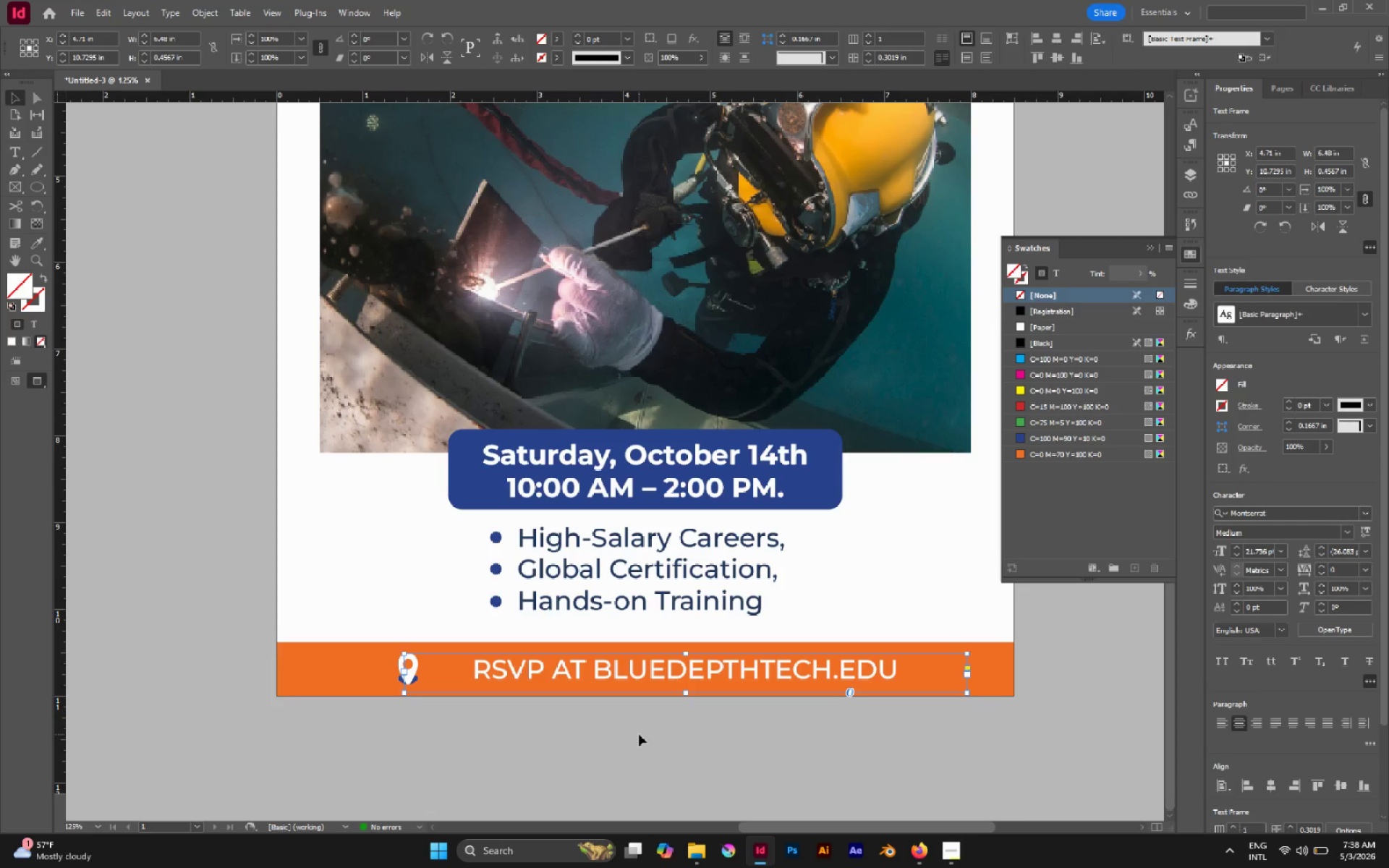 
left_click([639, 734])
 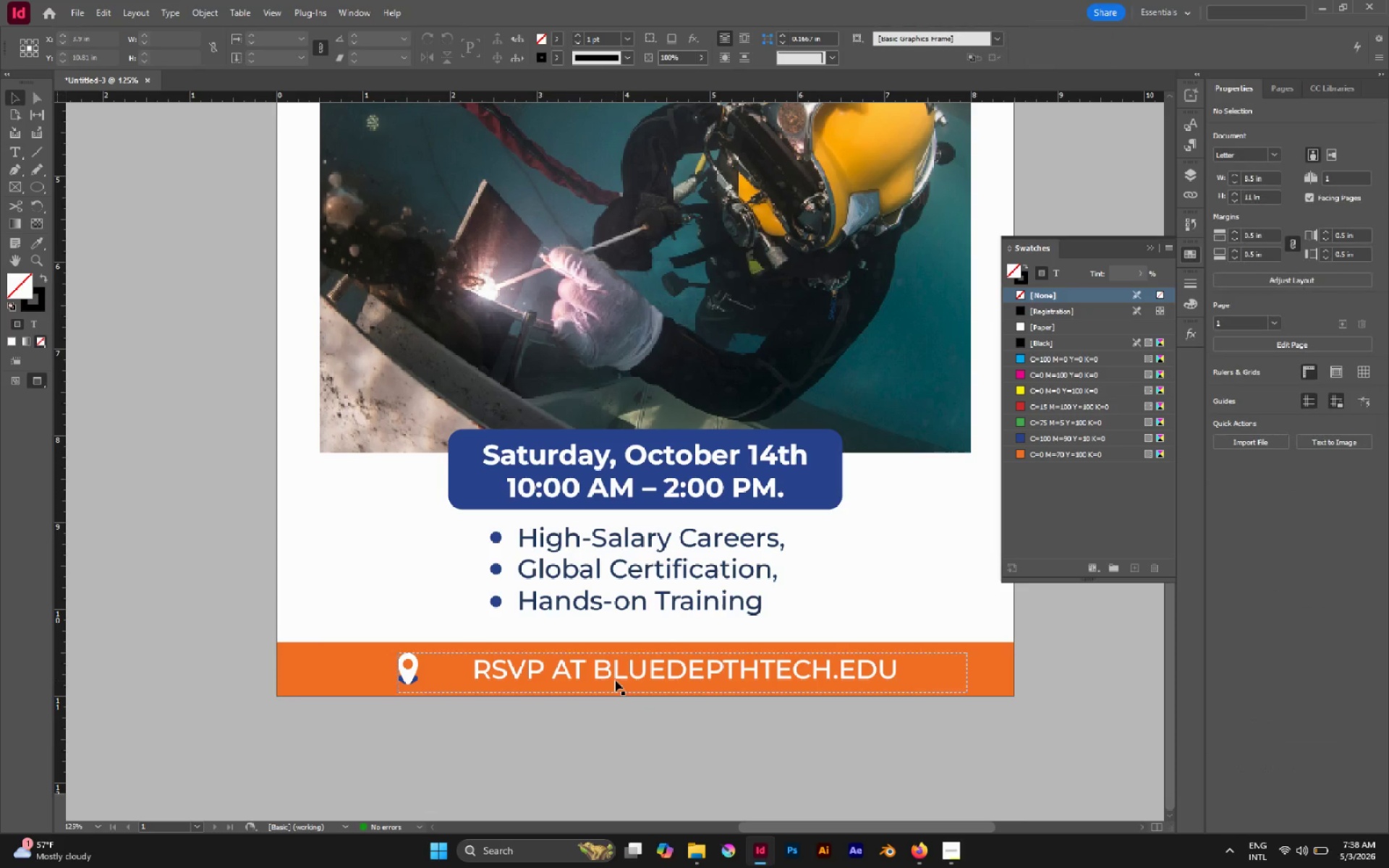 
left_click([615, 680])
 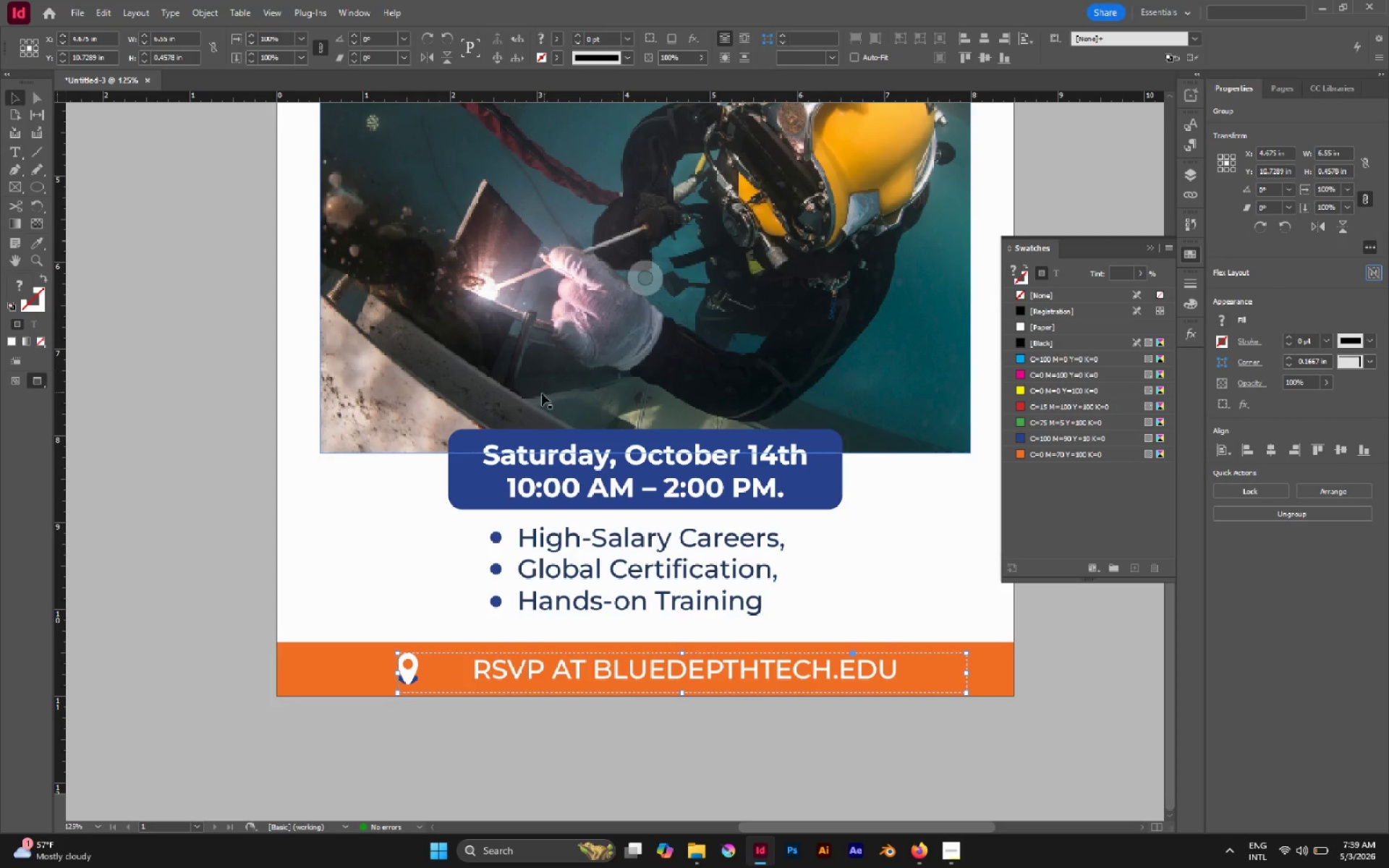 
left_click([421, 464])
 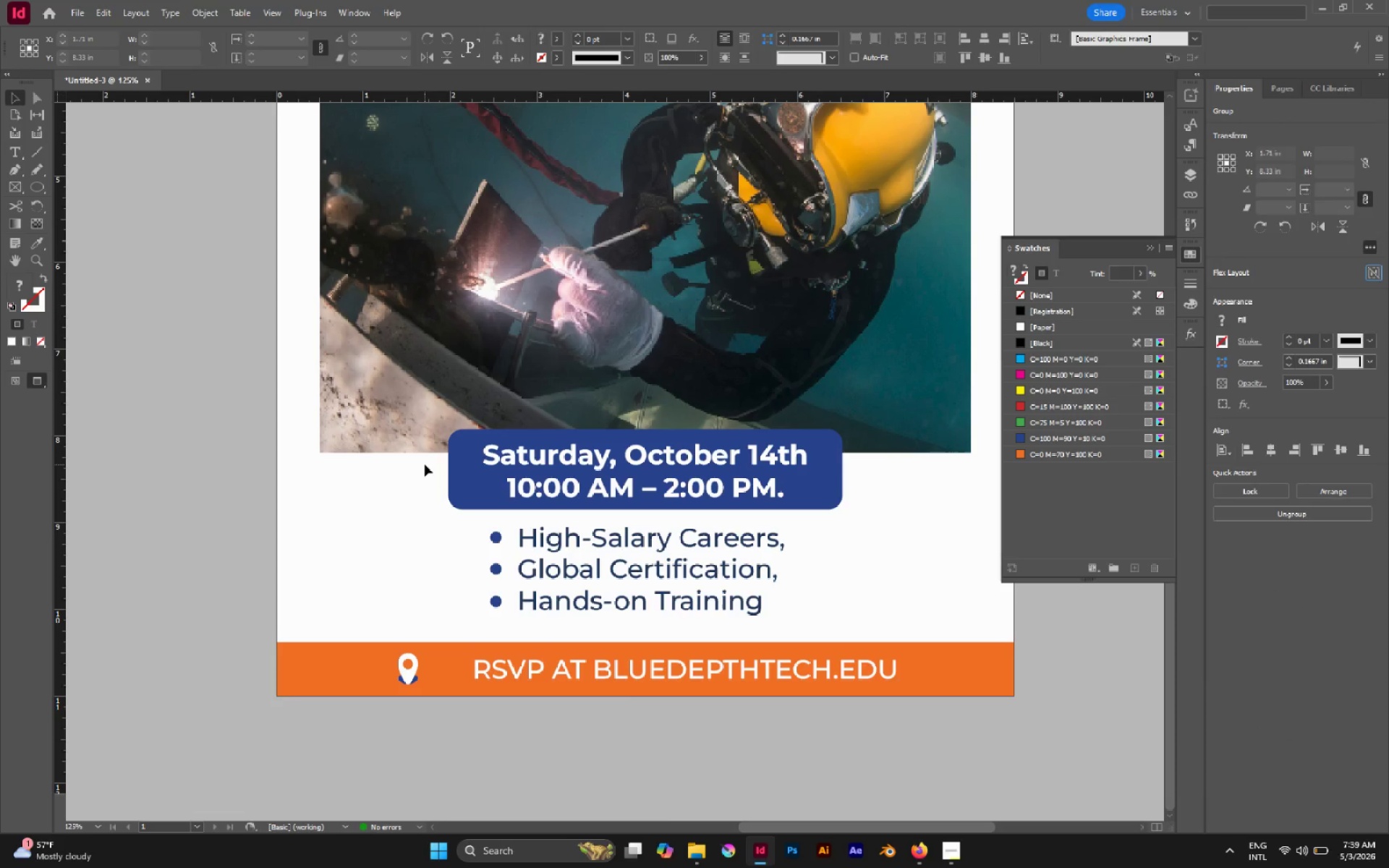 
hold_key(key=AltLeft, duration=1.08)
scroll: coordinate [425, 464], scroll_direction: down, amount: 1.0
 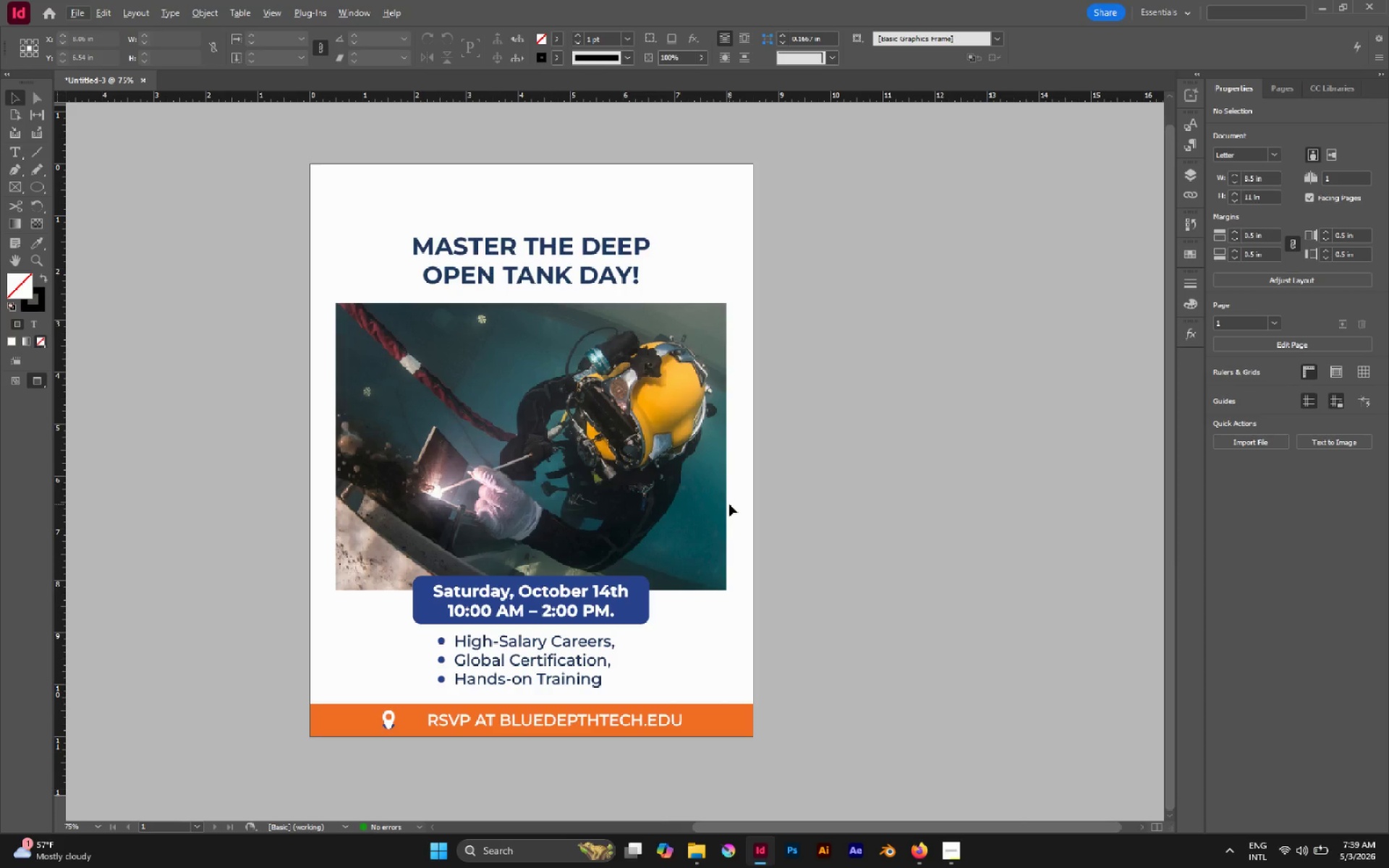 
wait(28.02)
 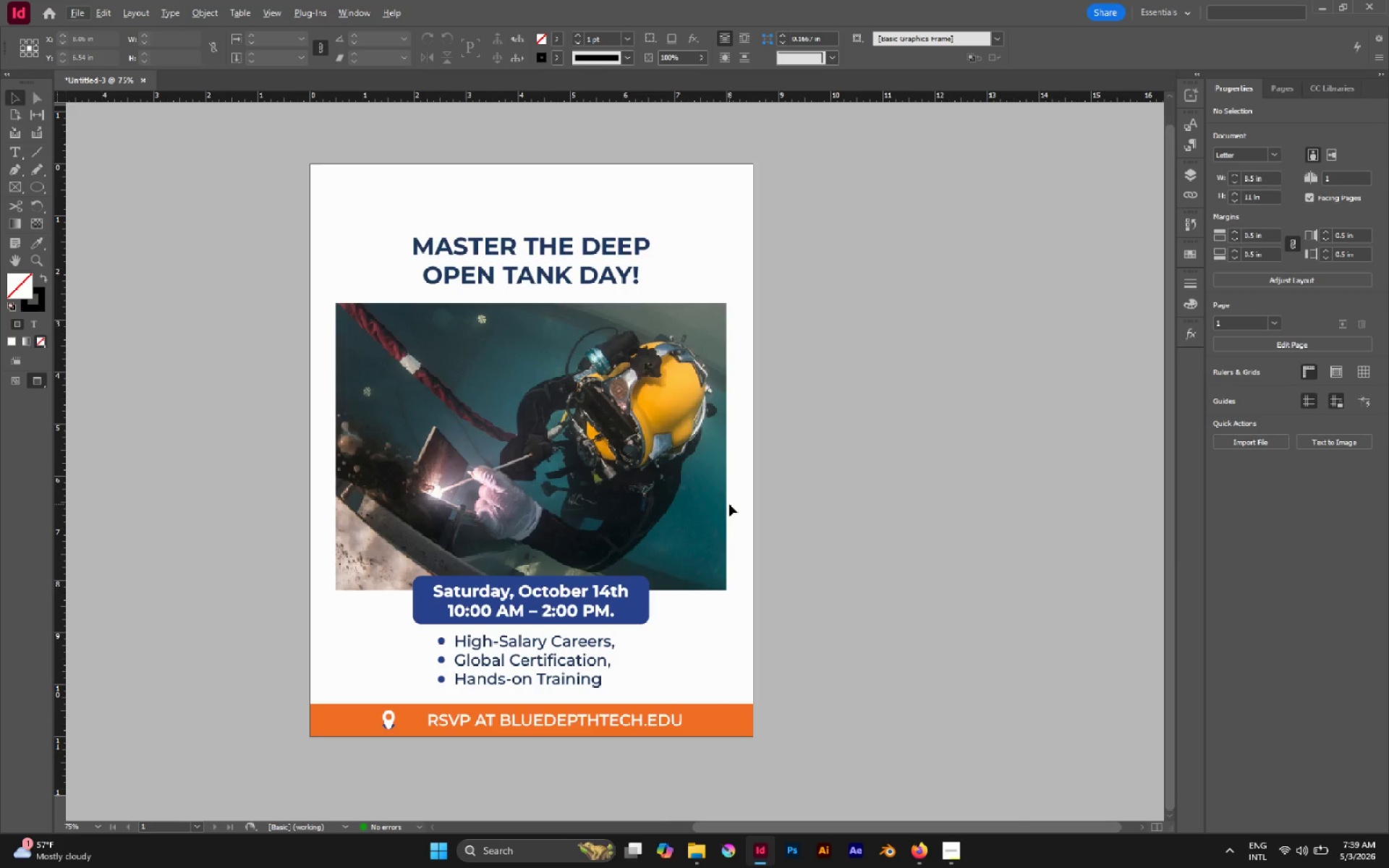 
key(W)
 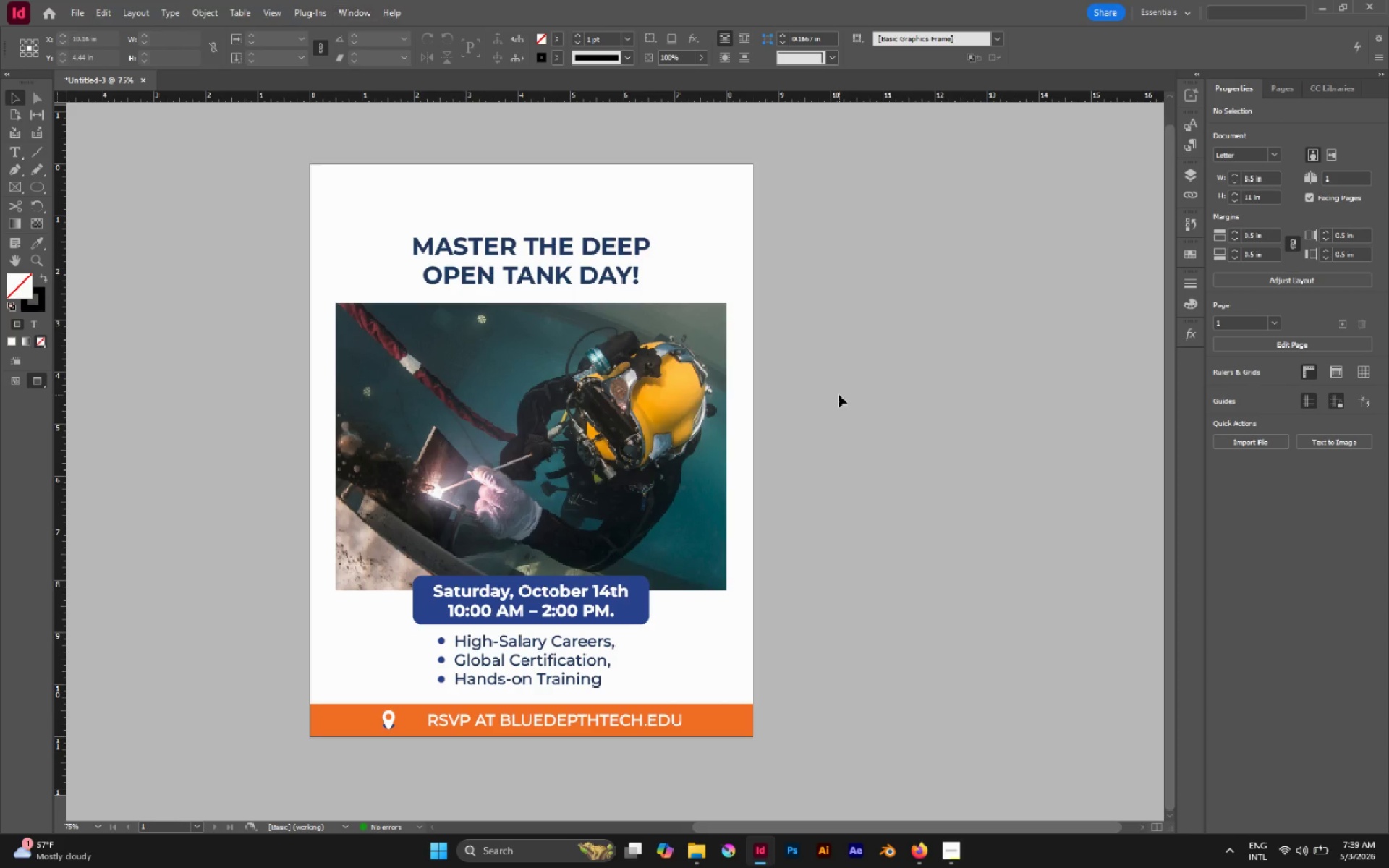 
key(W)
 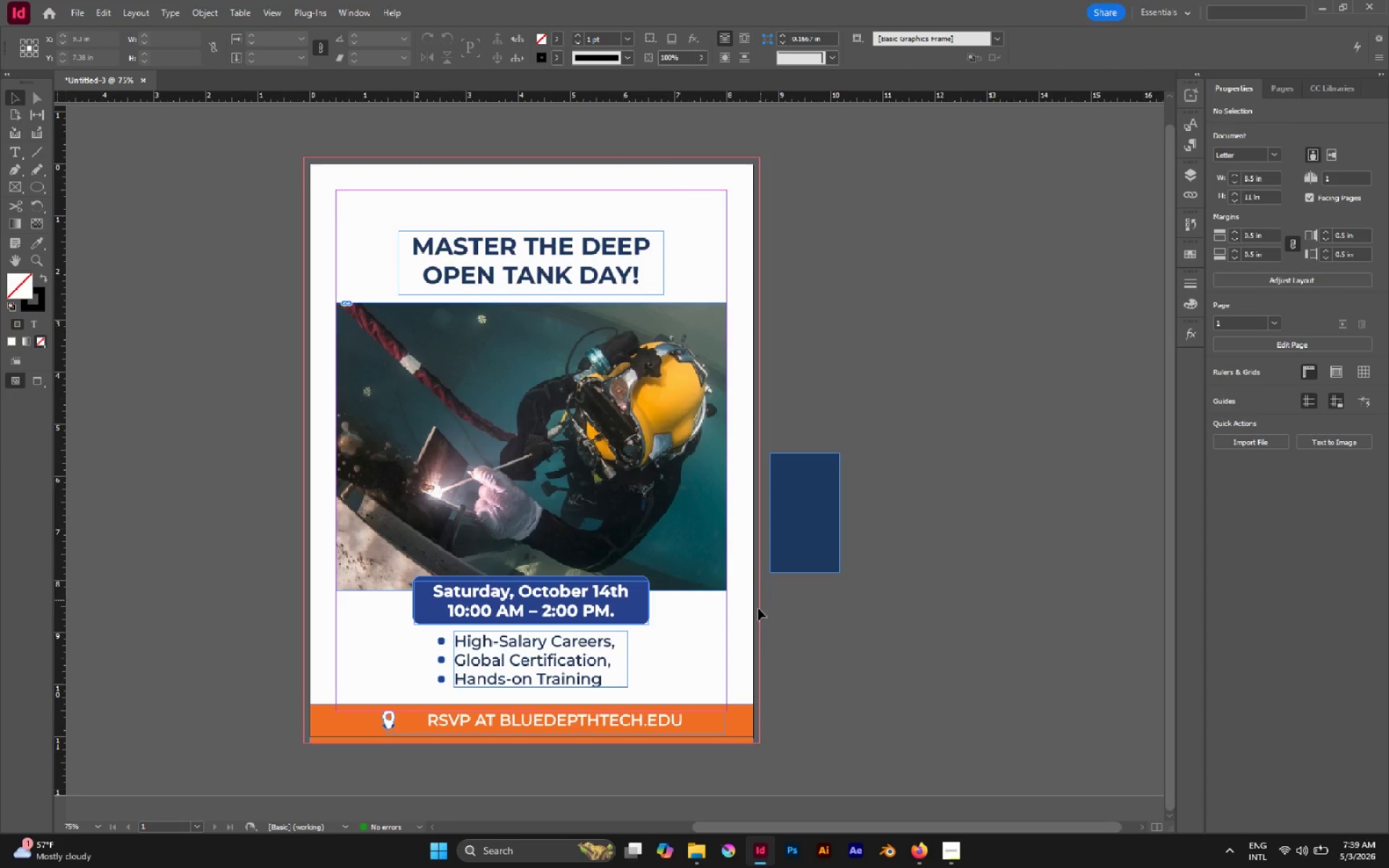 
left_click([742, 711])
 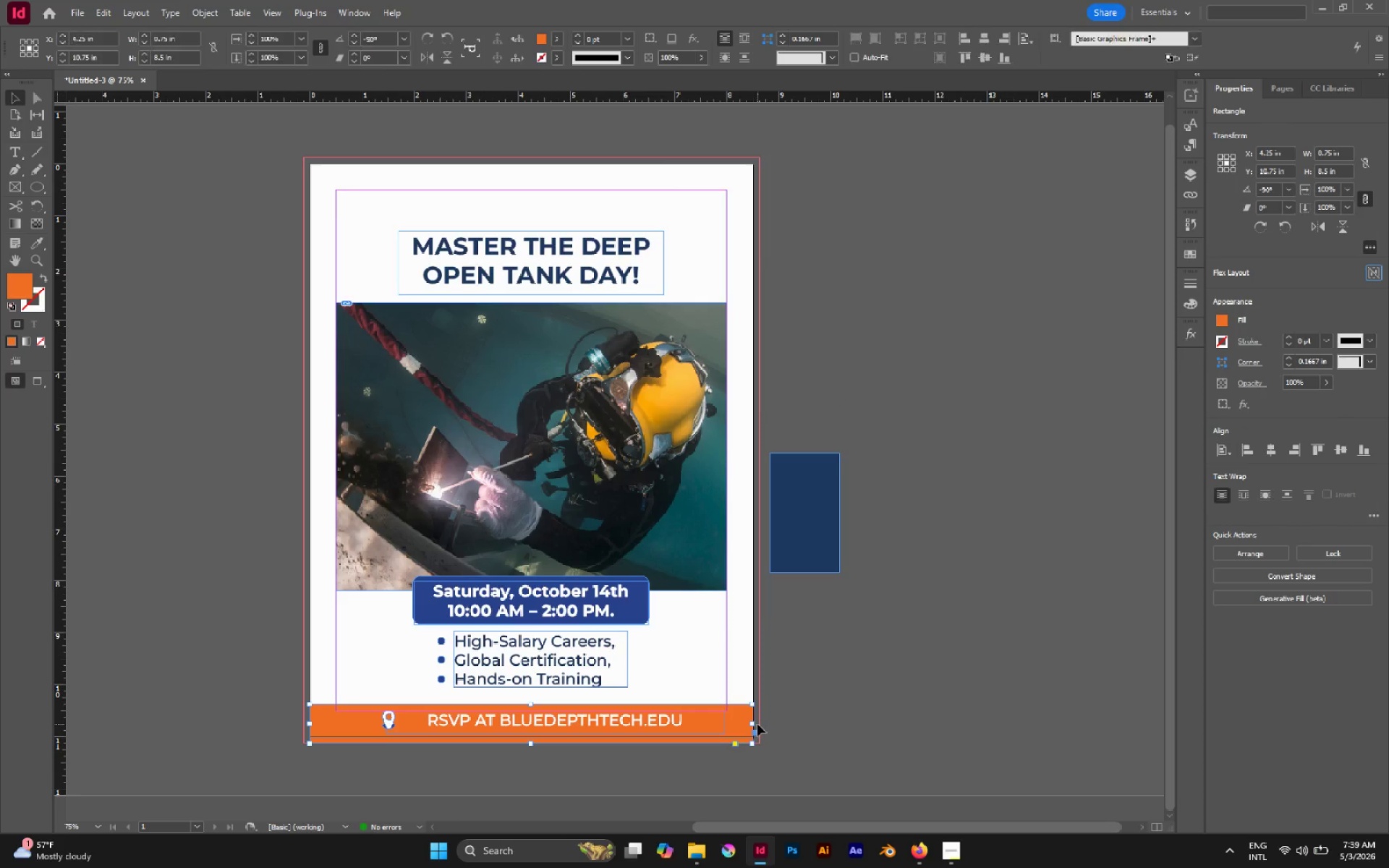 
hold_key(key=AltLeft, duration=1.61)
left_click_drag(start_coordinate=[755, 721], to_coordinate=[761, 722])
 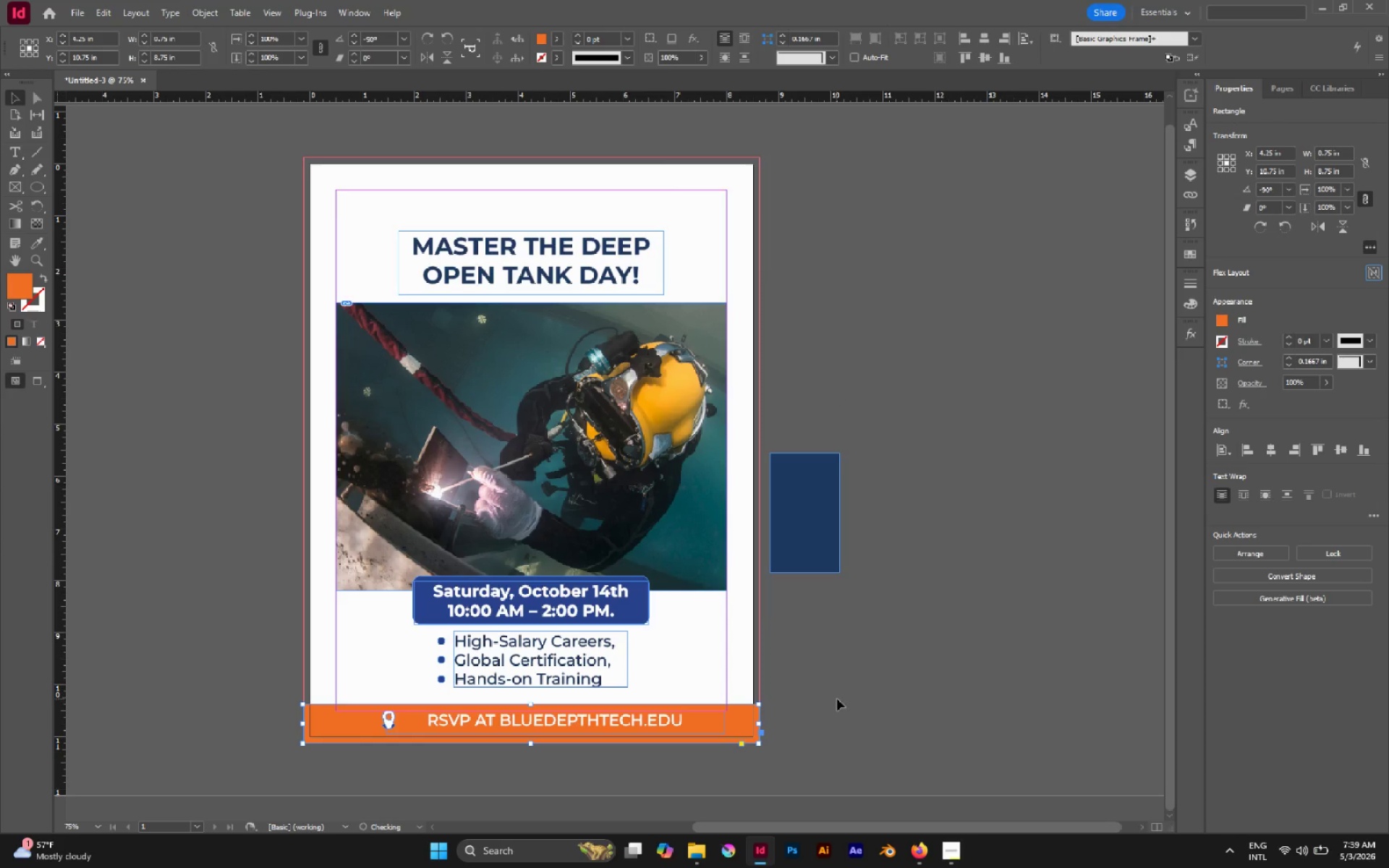 
left_click([837, 699])
 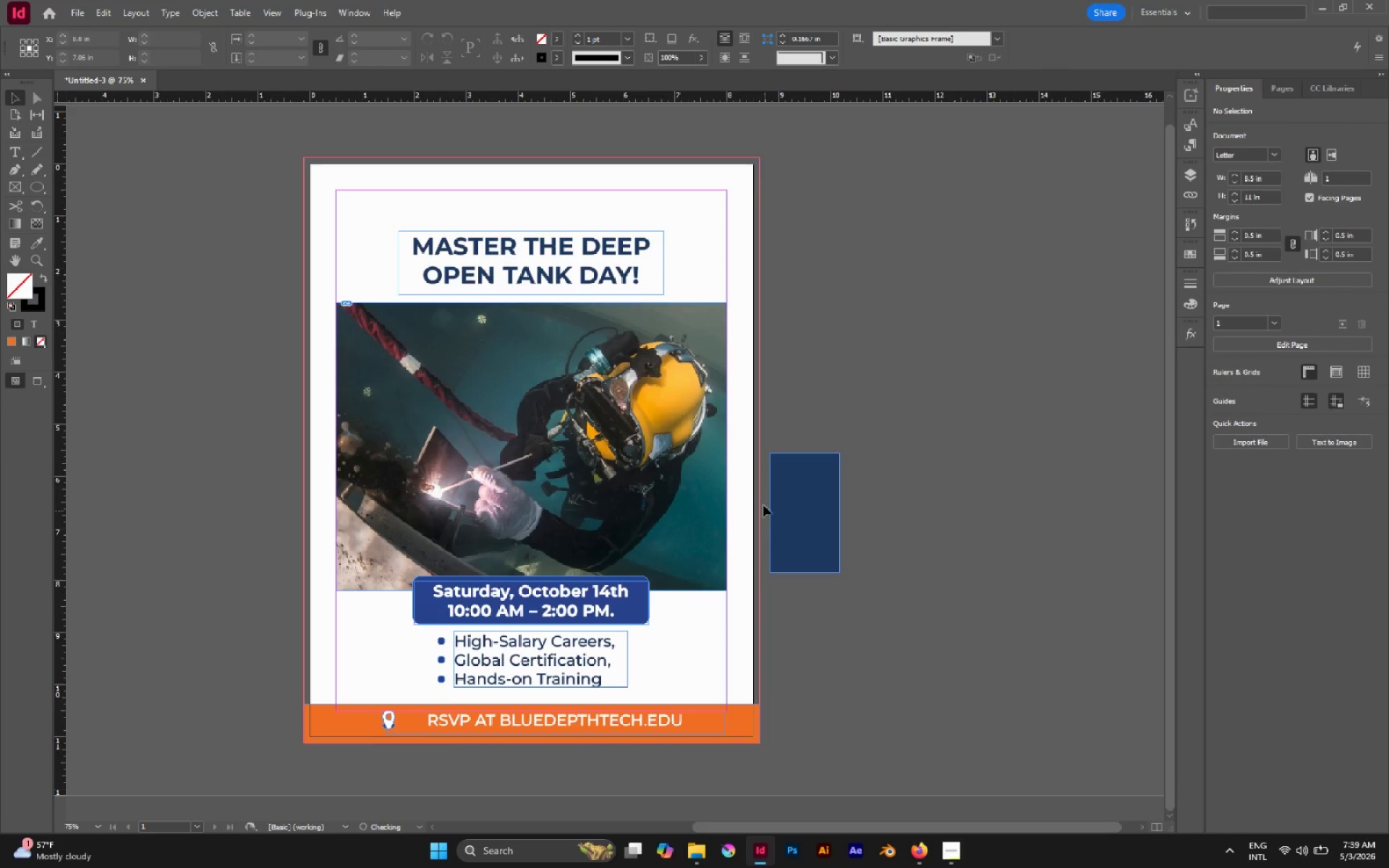 
scroll: coordinate [760, 490], scroll_direction: up, amount: 3.0
 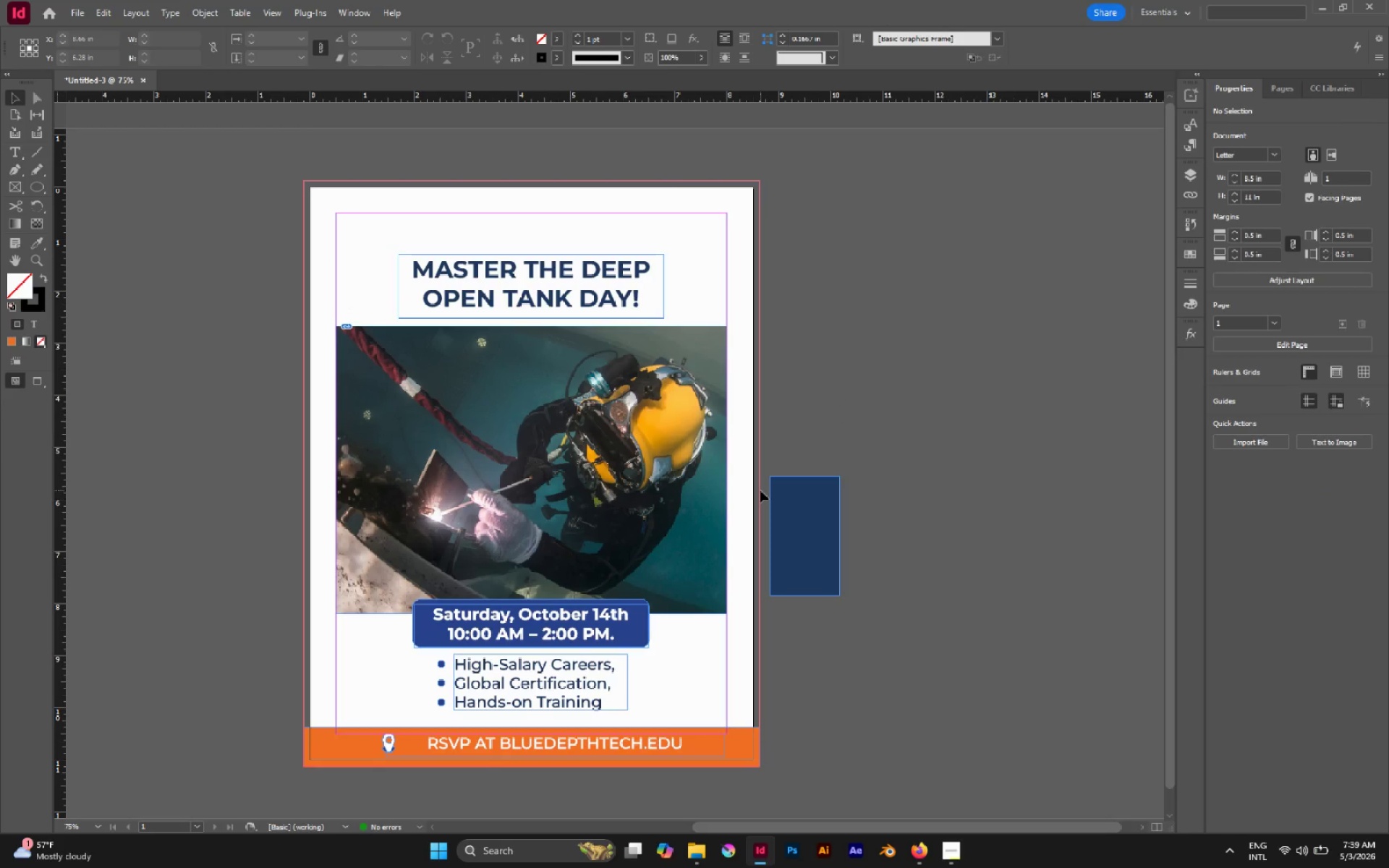 
wait(11.26)
 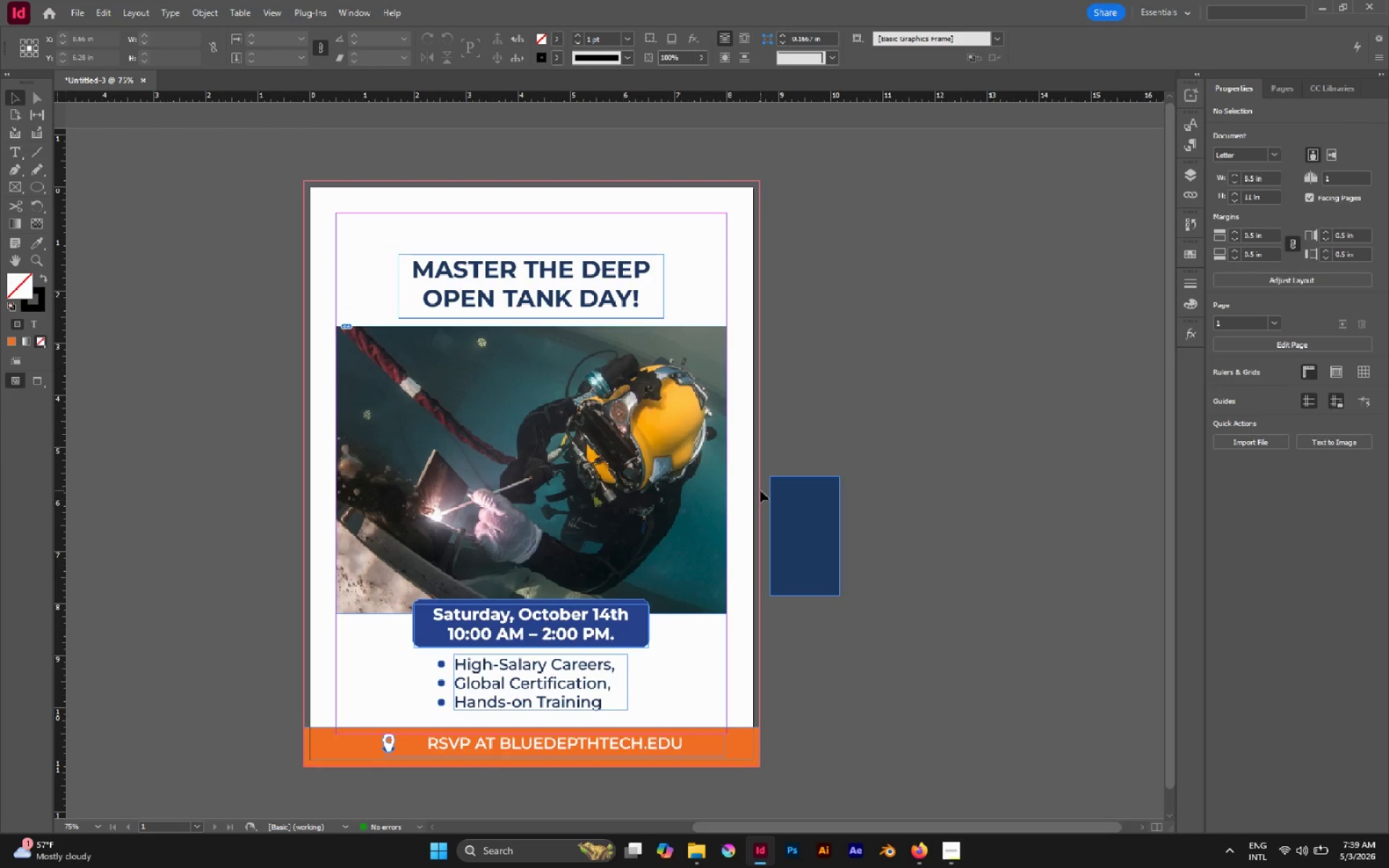 
left_click([501, 271])
 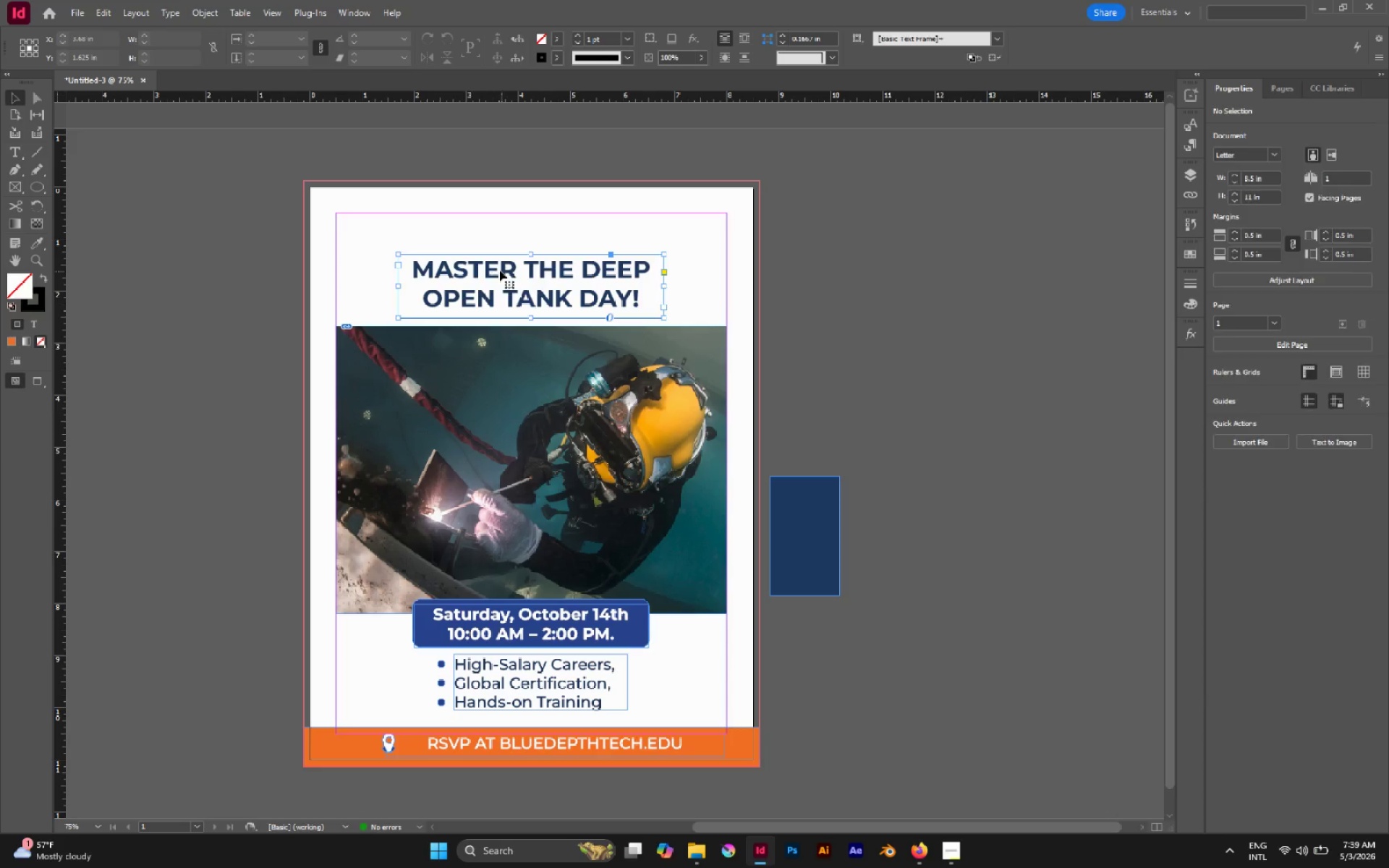 
left_click_drag(start_coordinate=[496, 268], to_coordinate=[459, 380])
 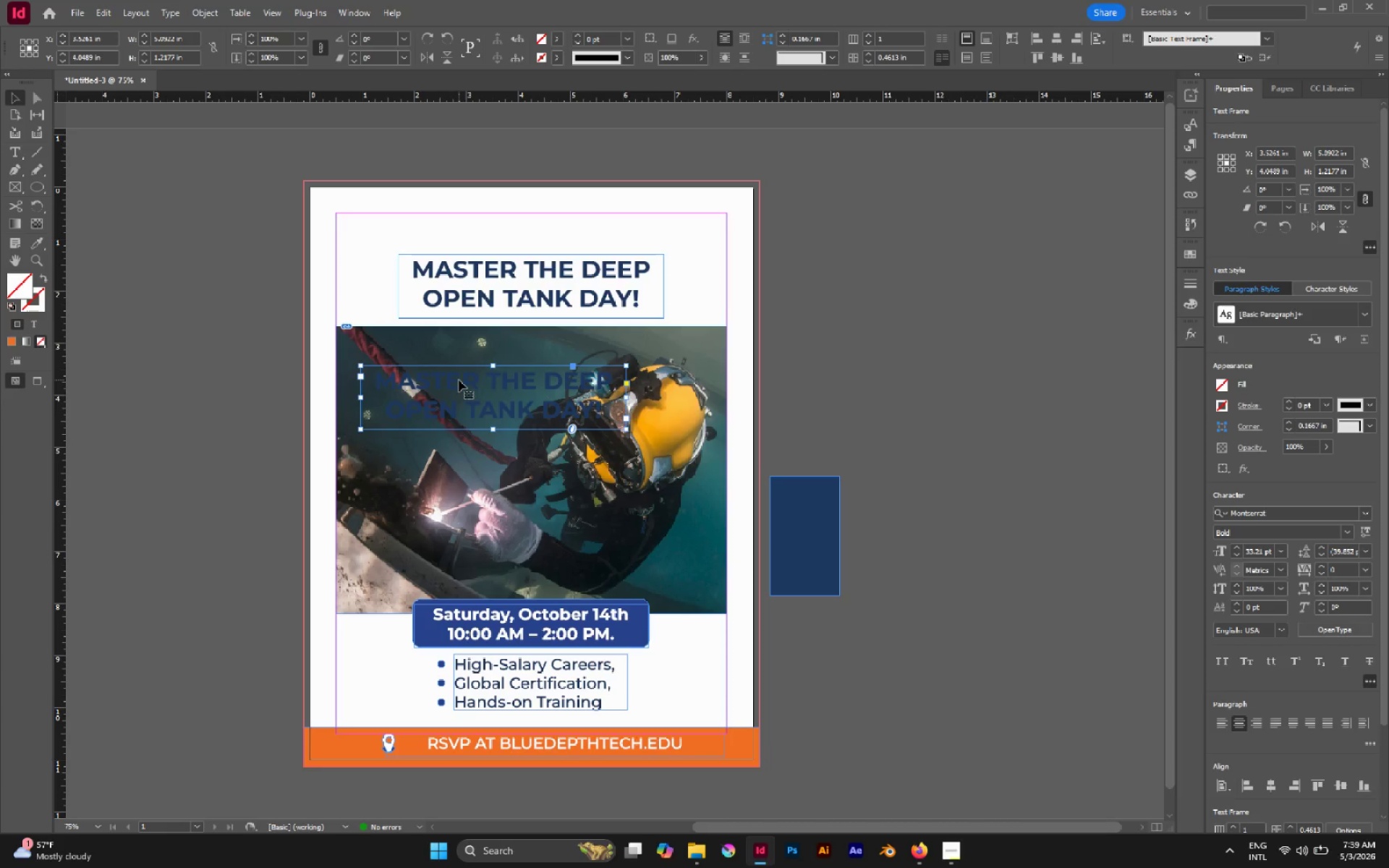 
double_click([459, 380])
 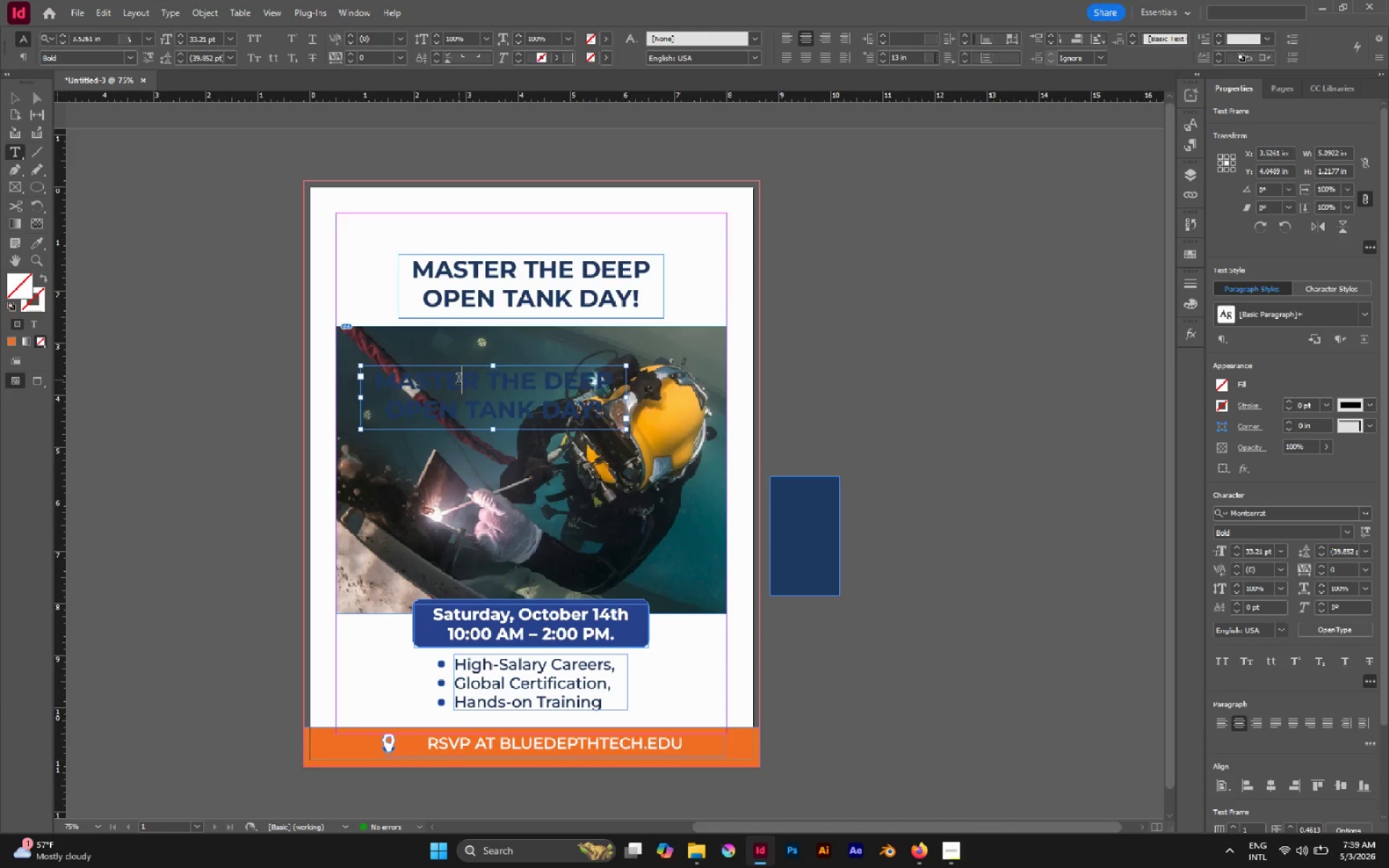 
triple_click([459, 380])
 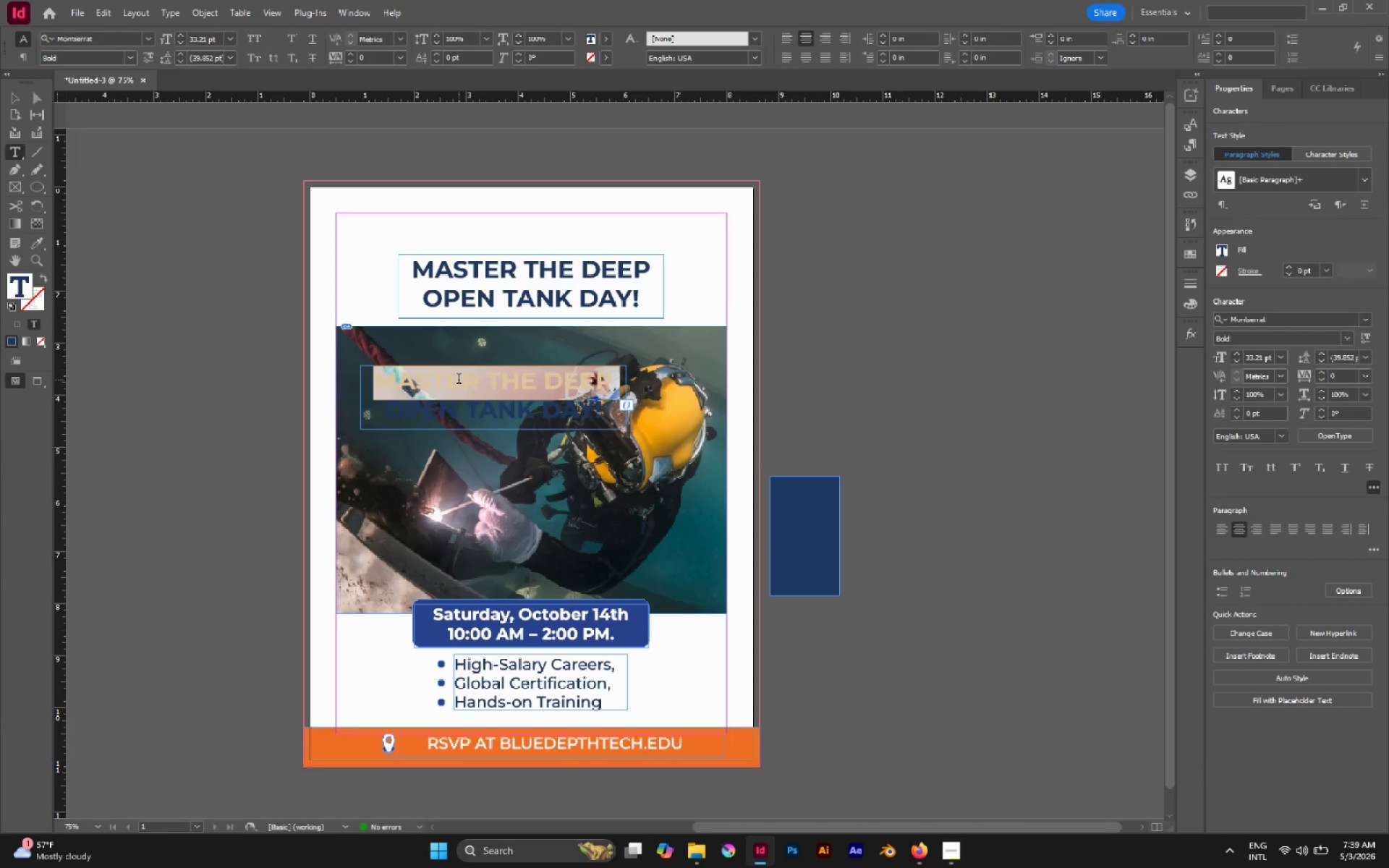 
key(Control+A)
 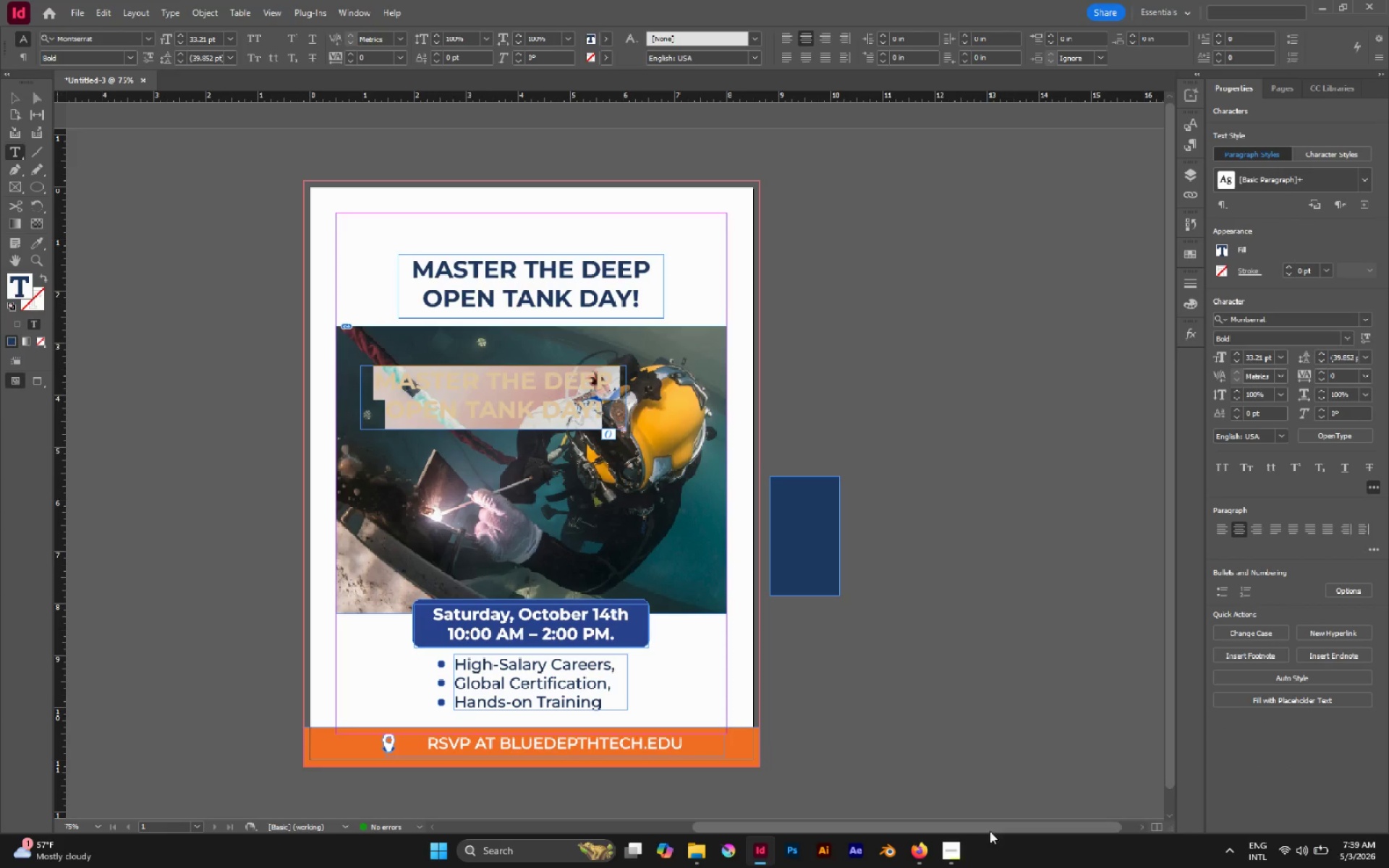 
left_click([958, 843])